 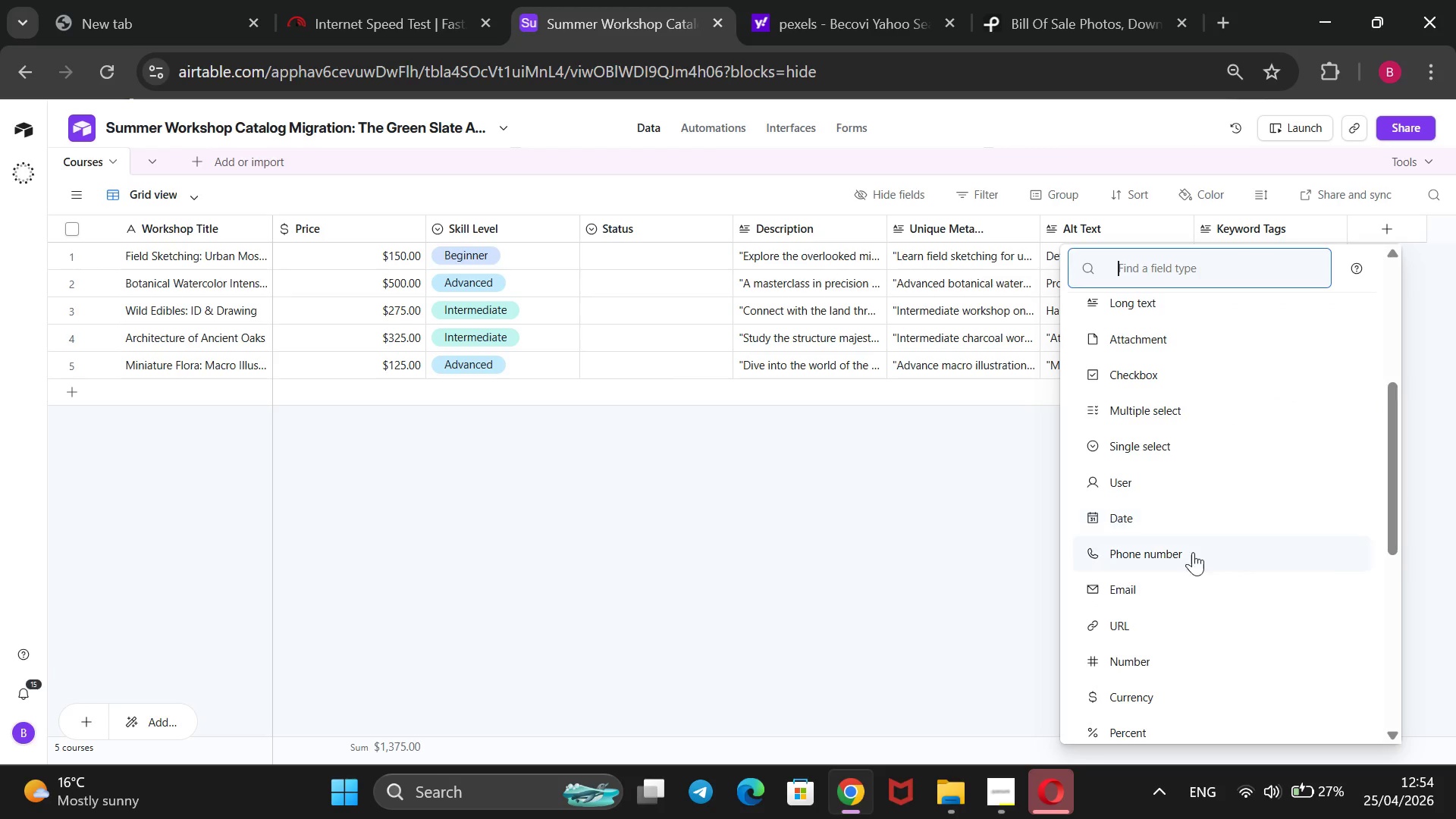 
scroll: coordinate [1167, 595], scroll_direction: down, amount: 1.0
 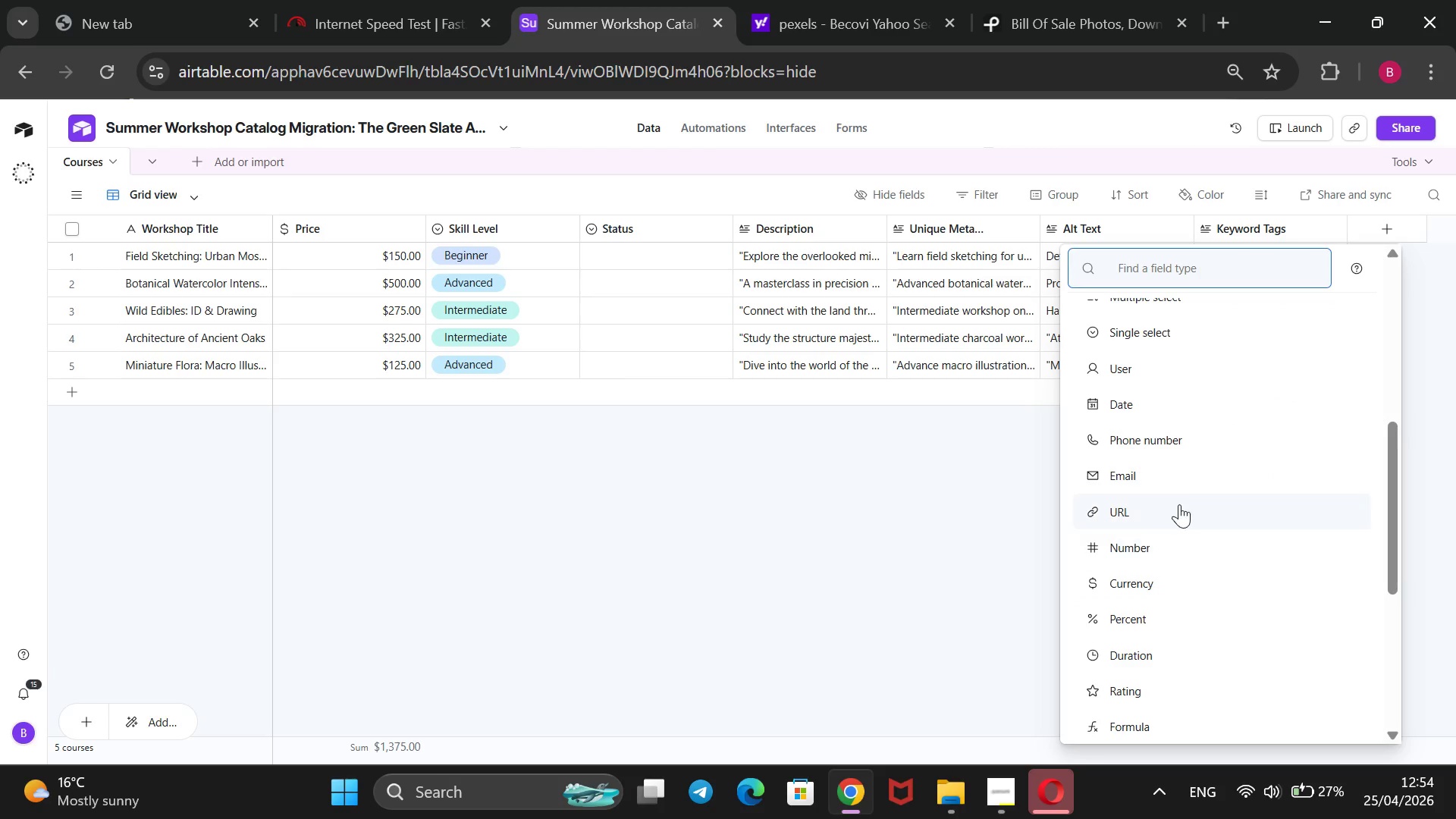 
scroll: coordinate [1169, 500], scroll_direction: up, amount: 1.0
 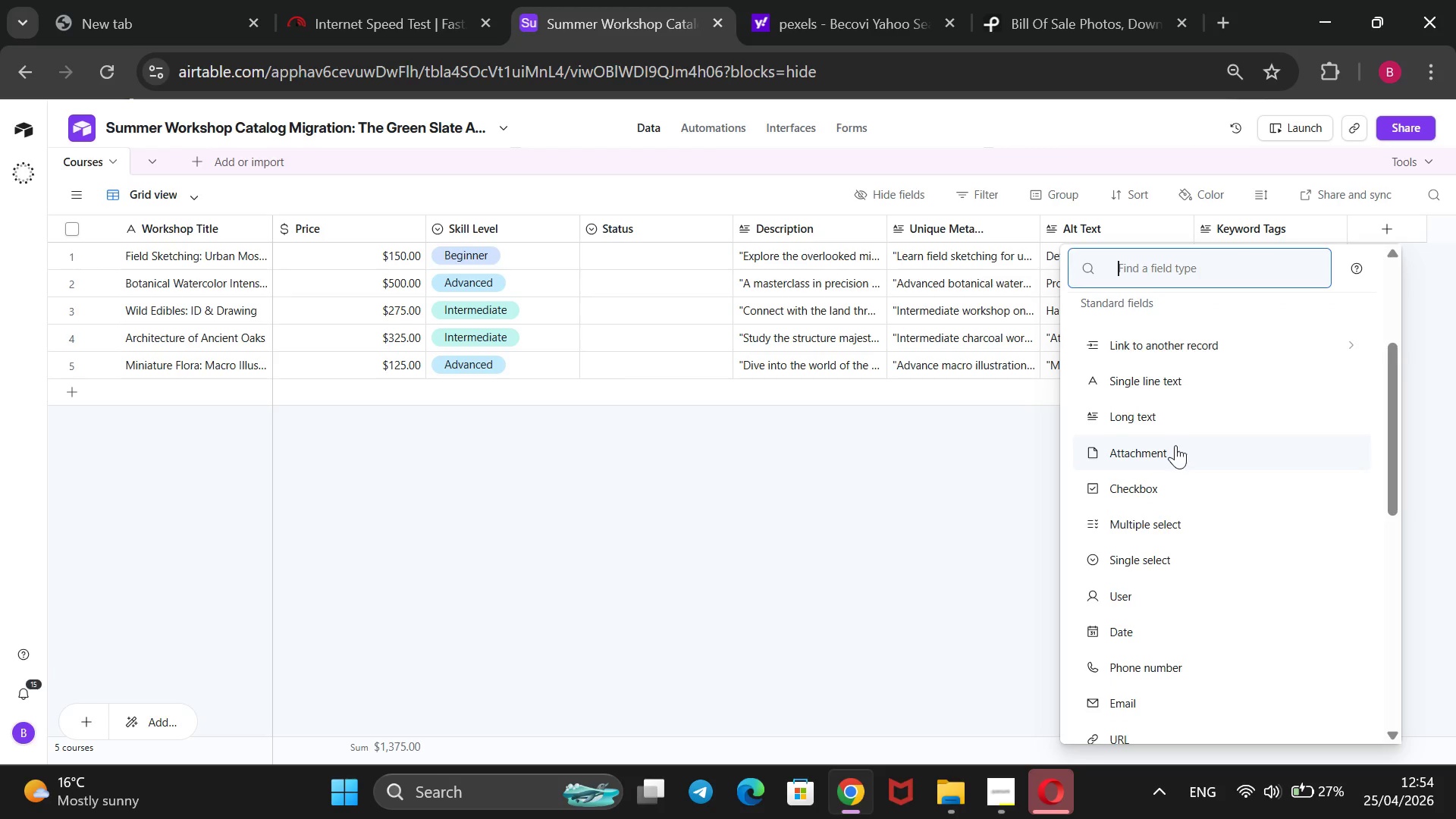 
left_click([1154, 491])
 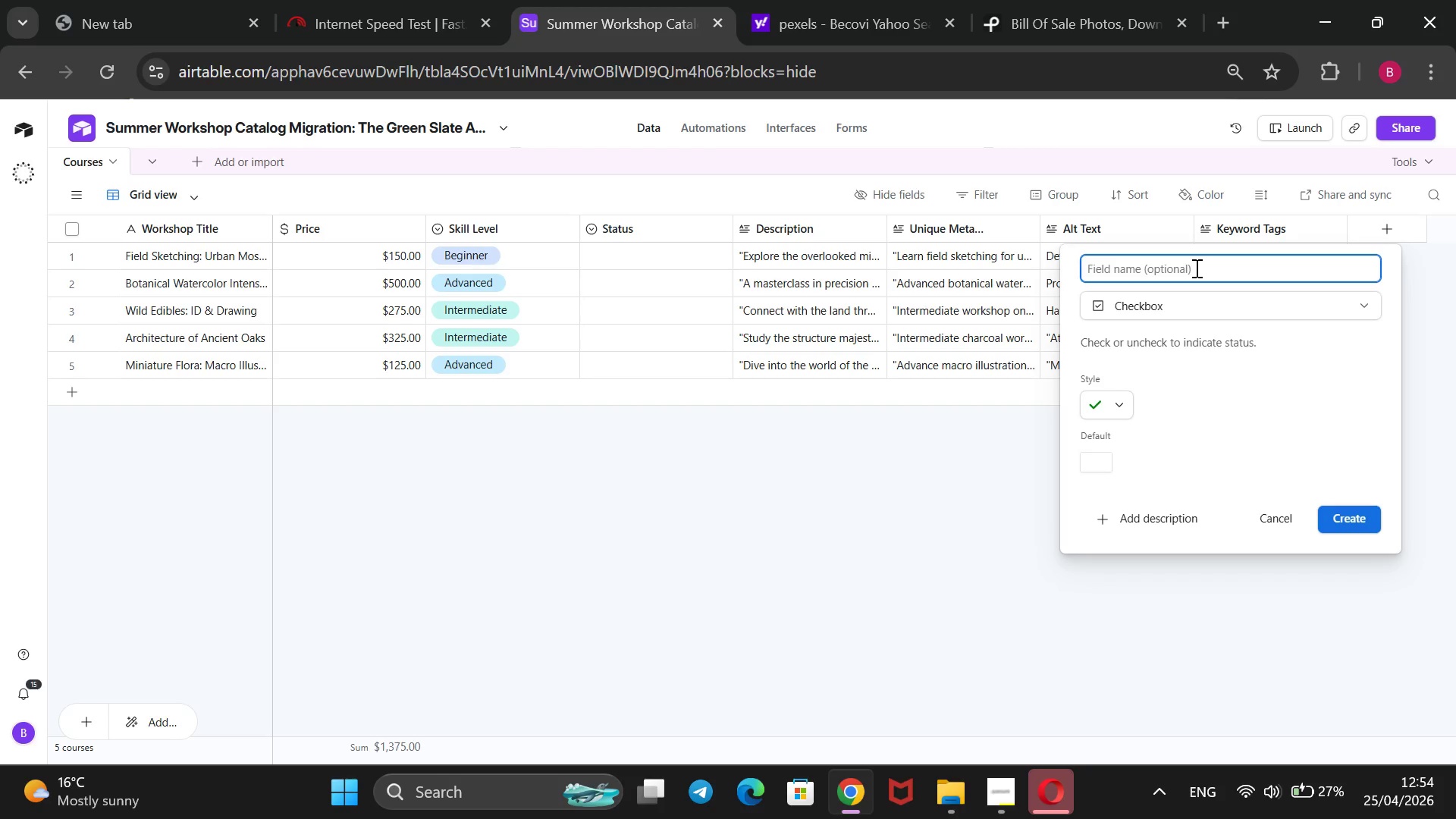 
wait(10.05)
 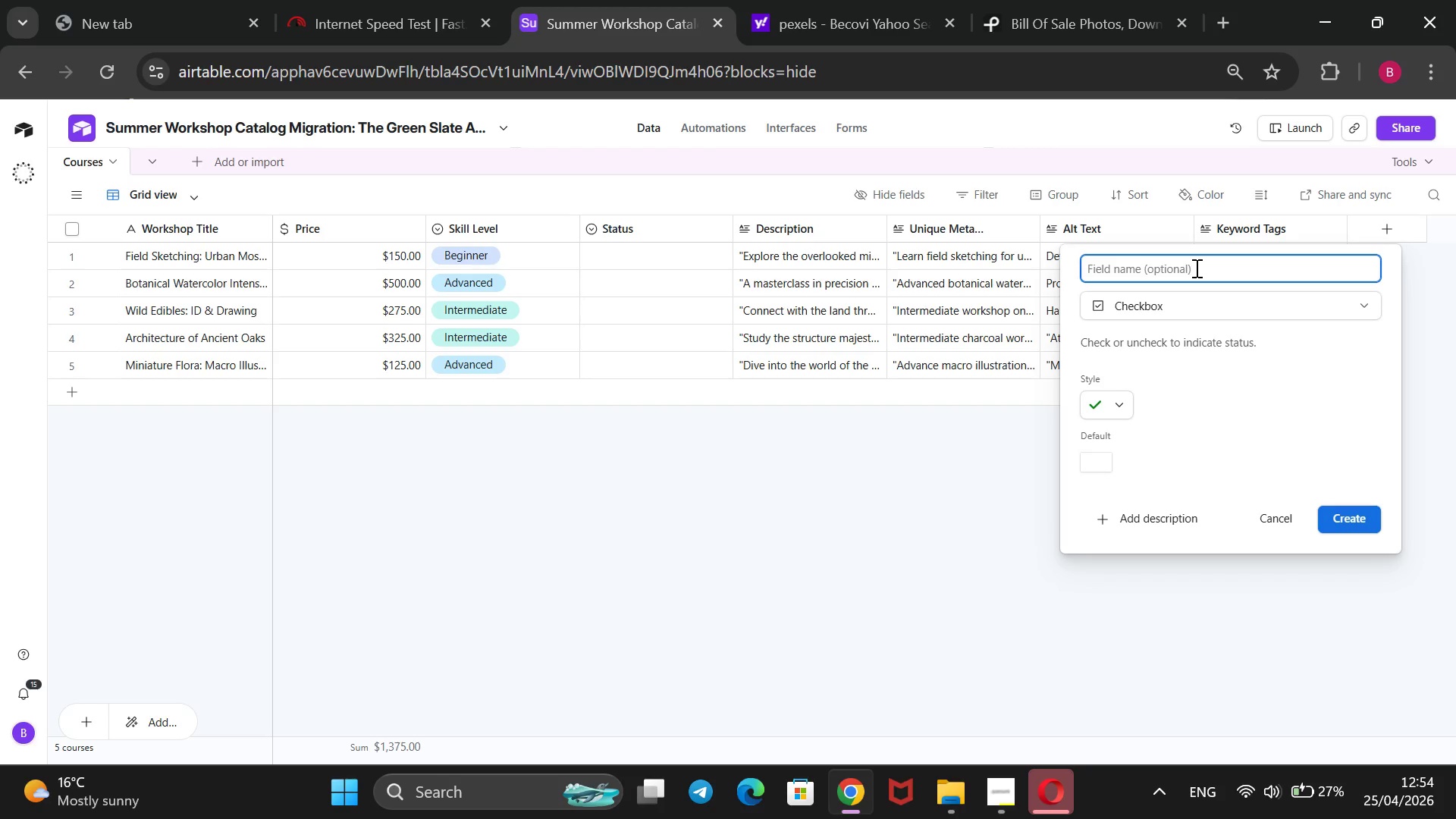 
key(CapsLock)
 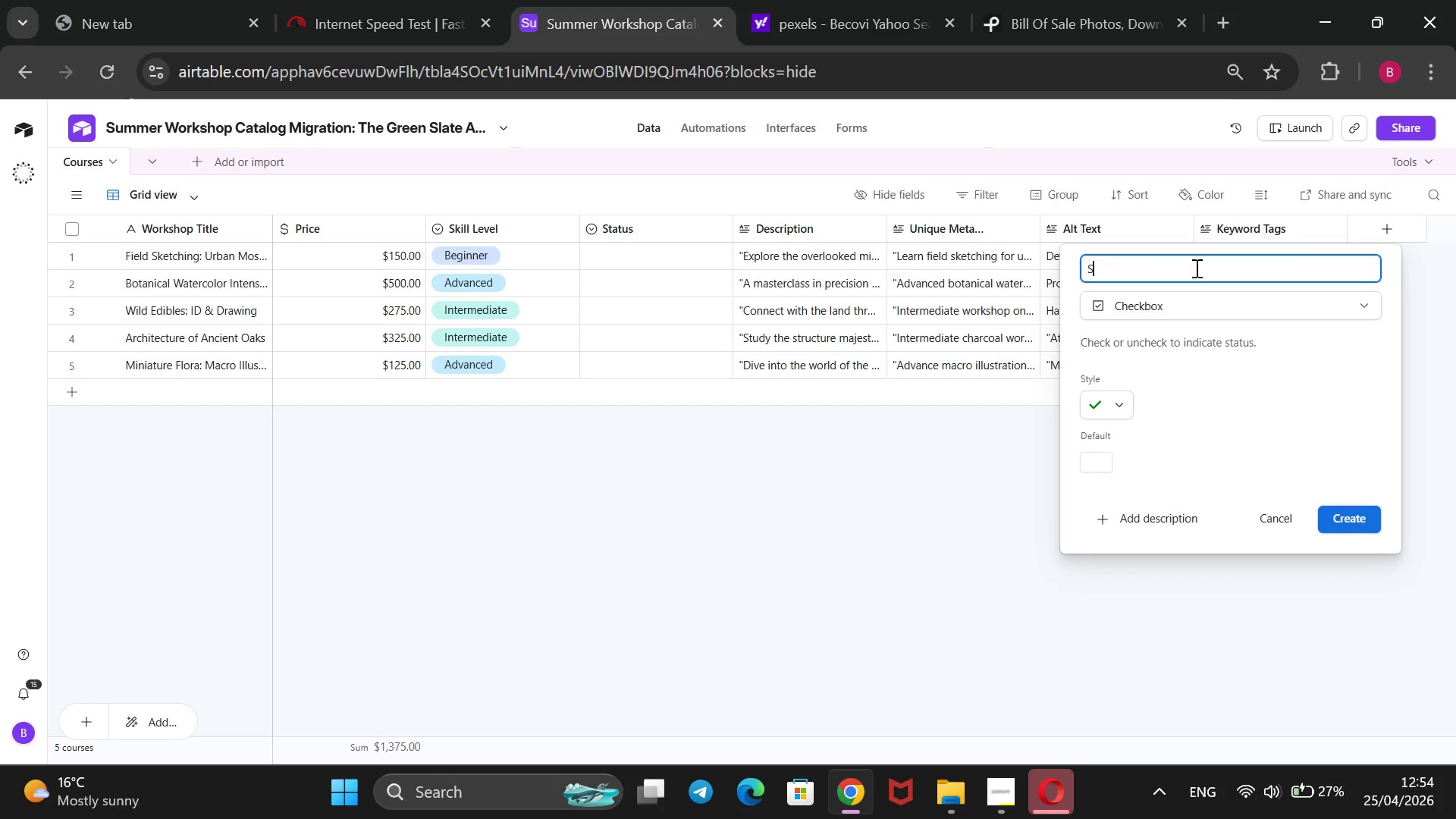 
key(S)
 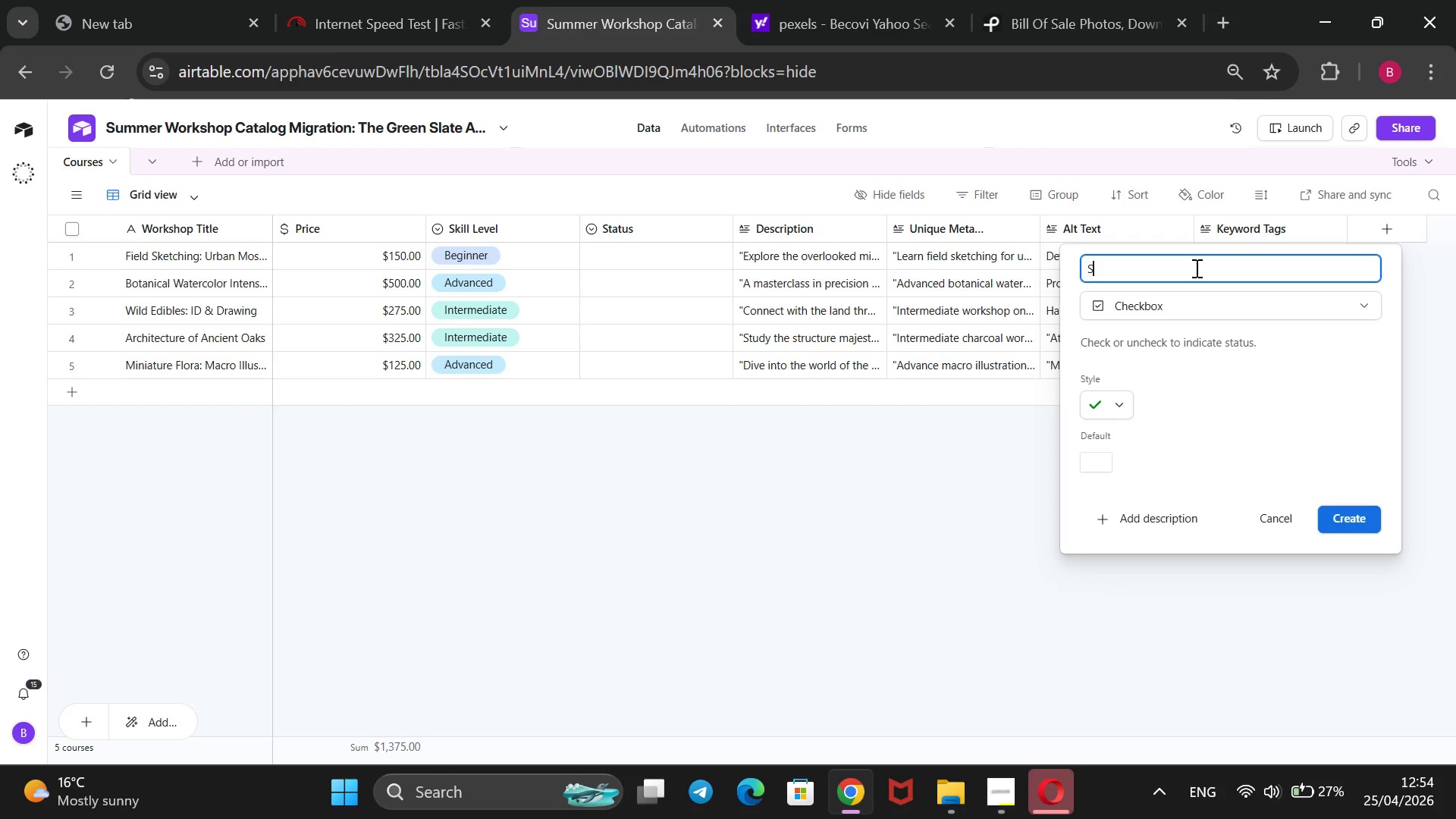 
type(ketchbook)
 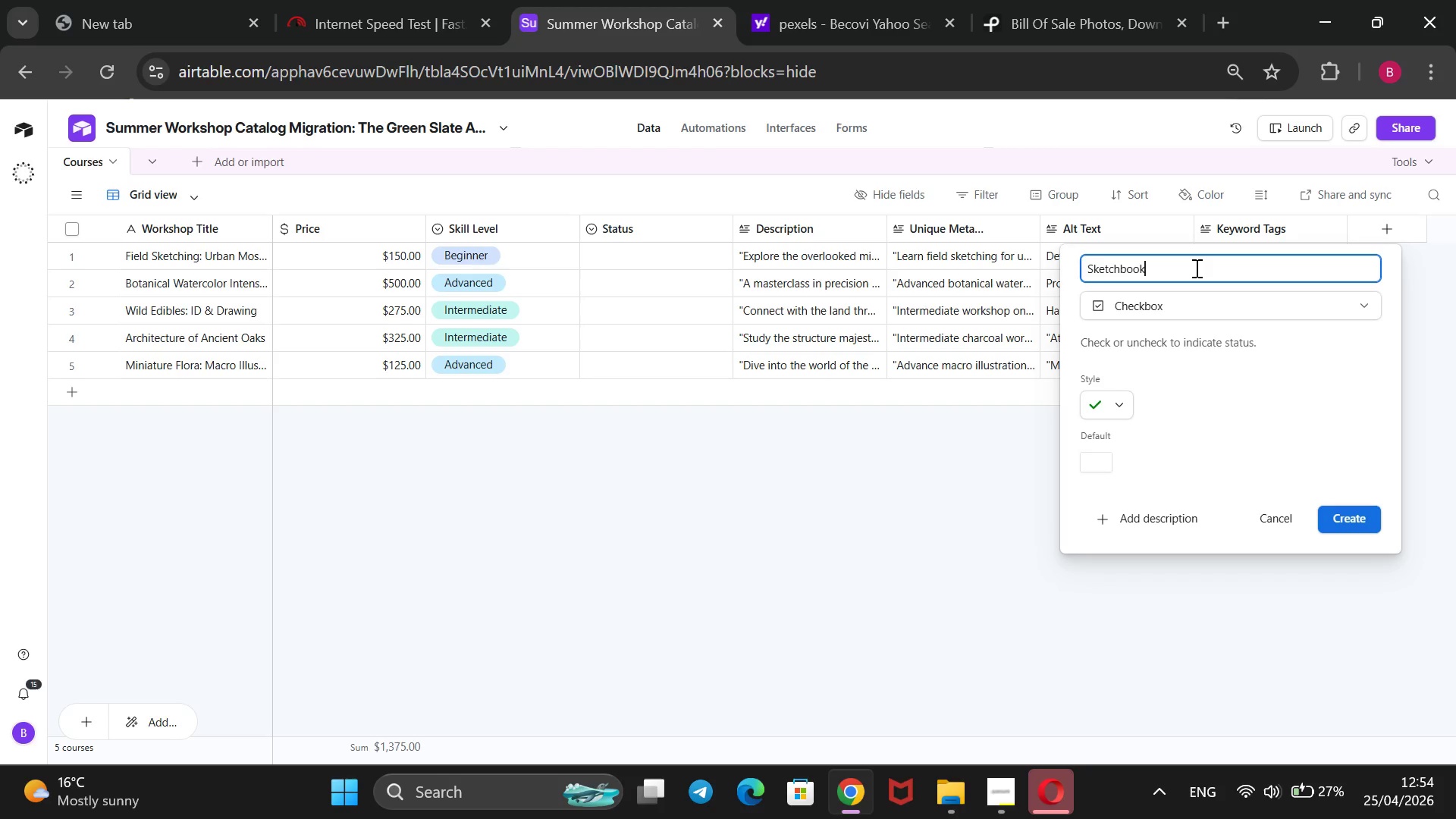 
key(Enter)
 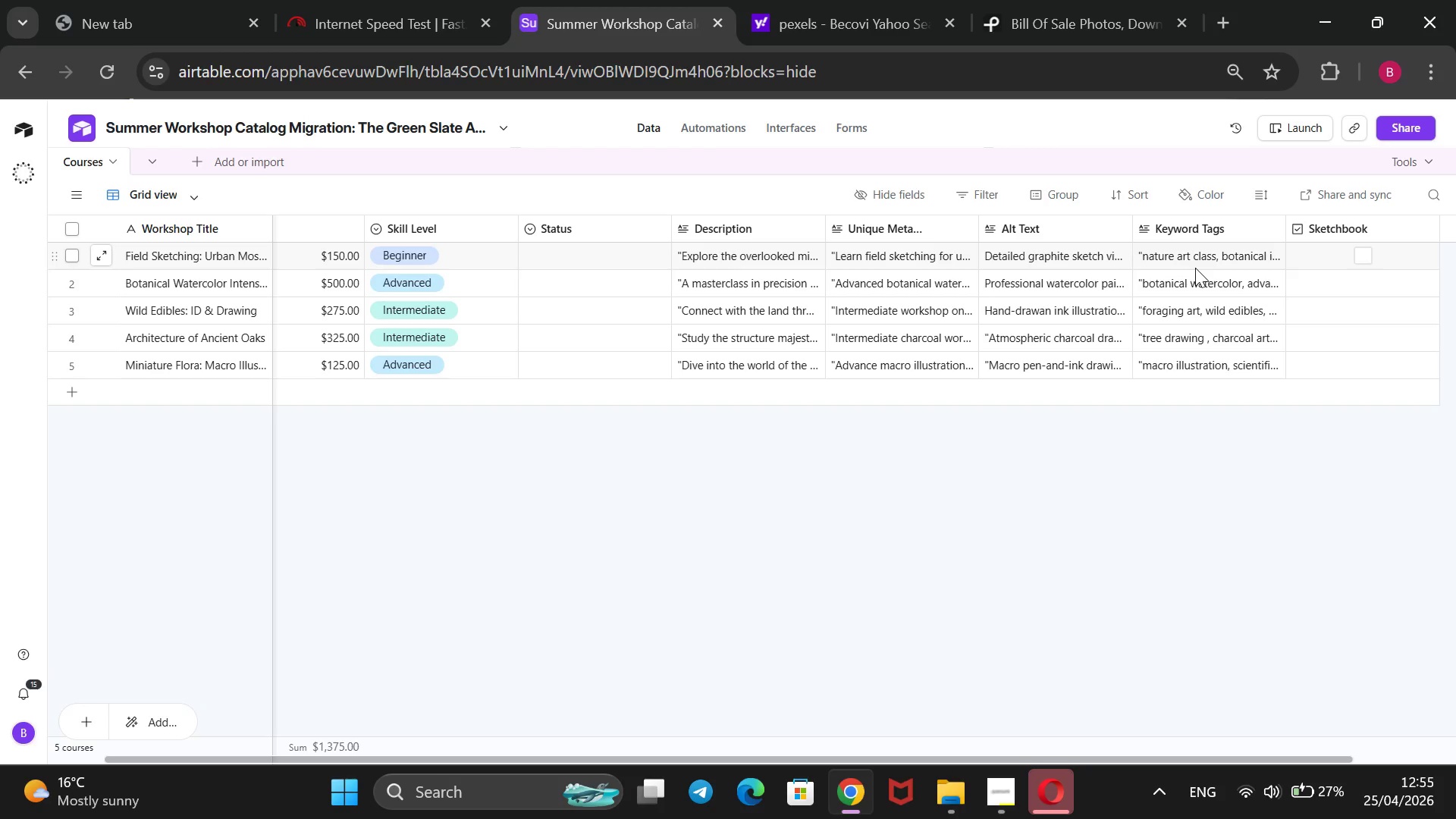 
wait(42.39)
 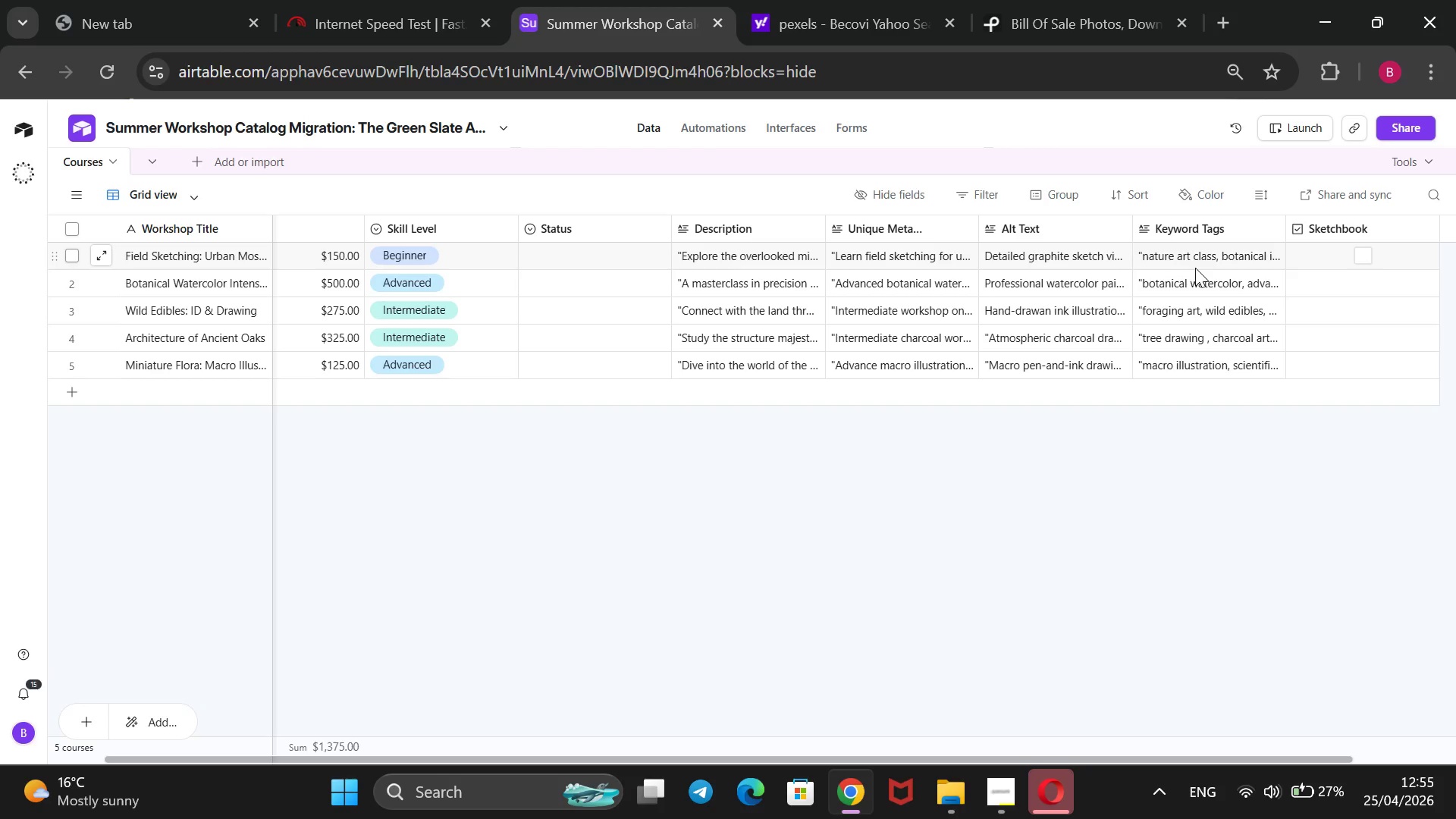 
left_click([1455, 231])
 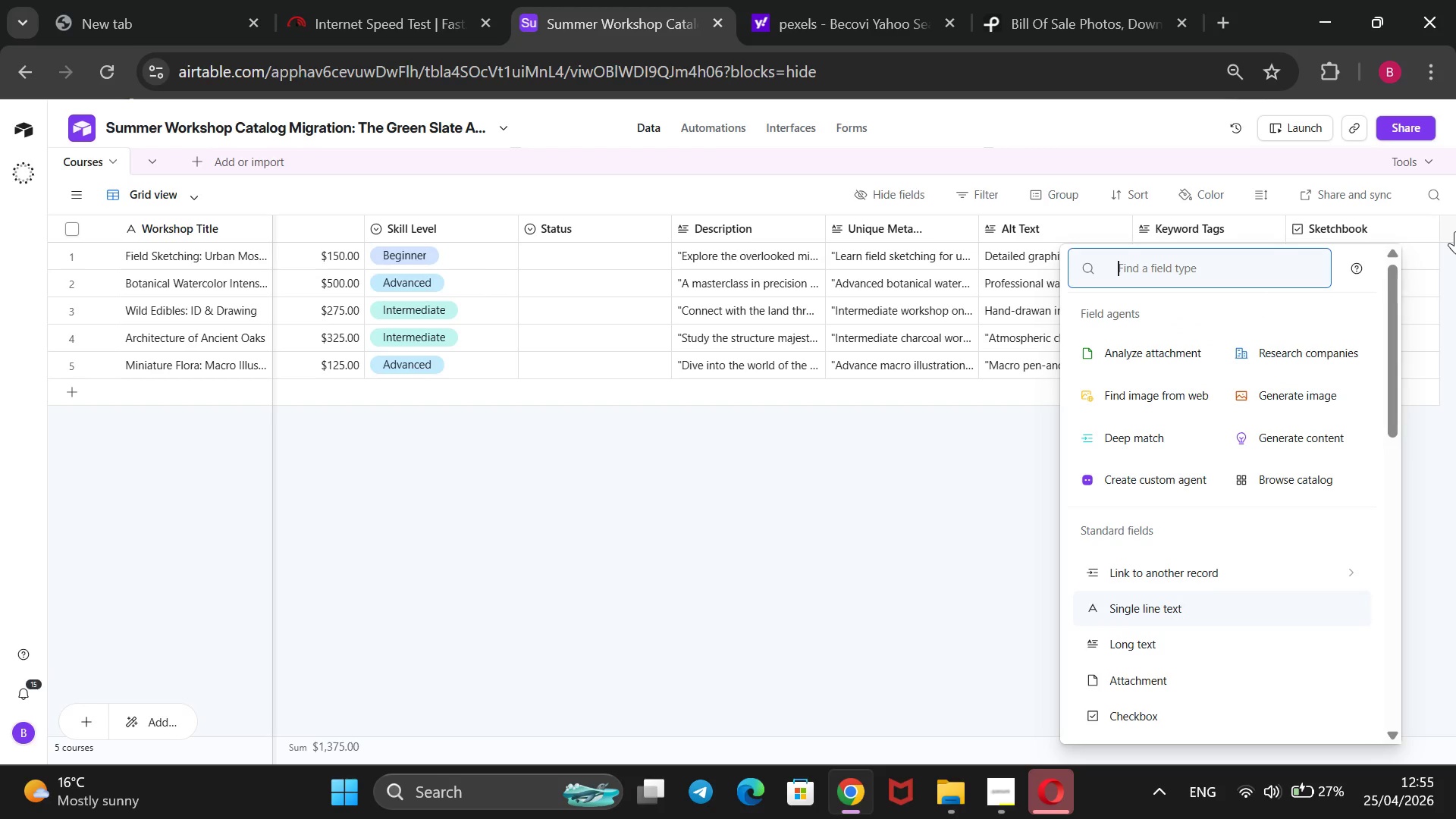 
wait(8.58)
 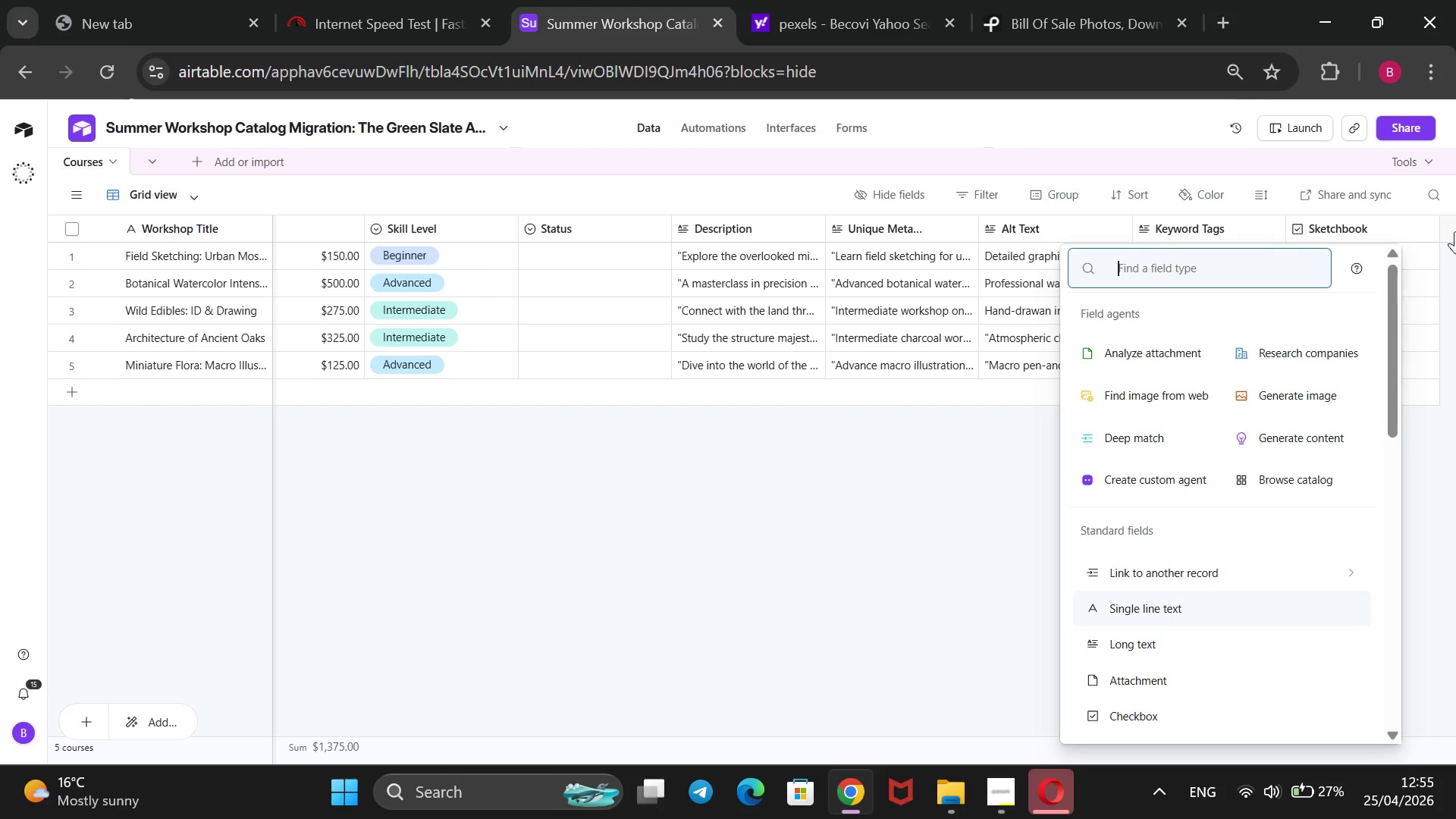 
left_click([1125, 718])
 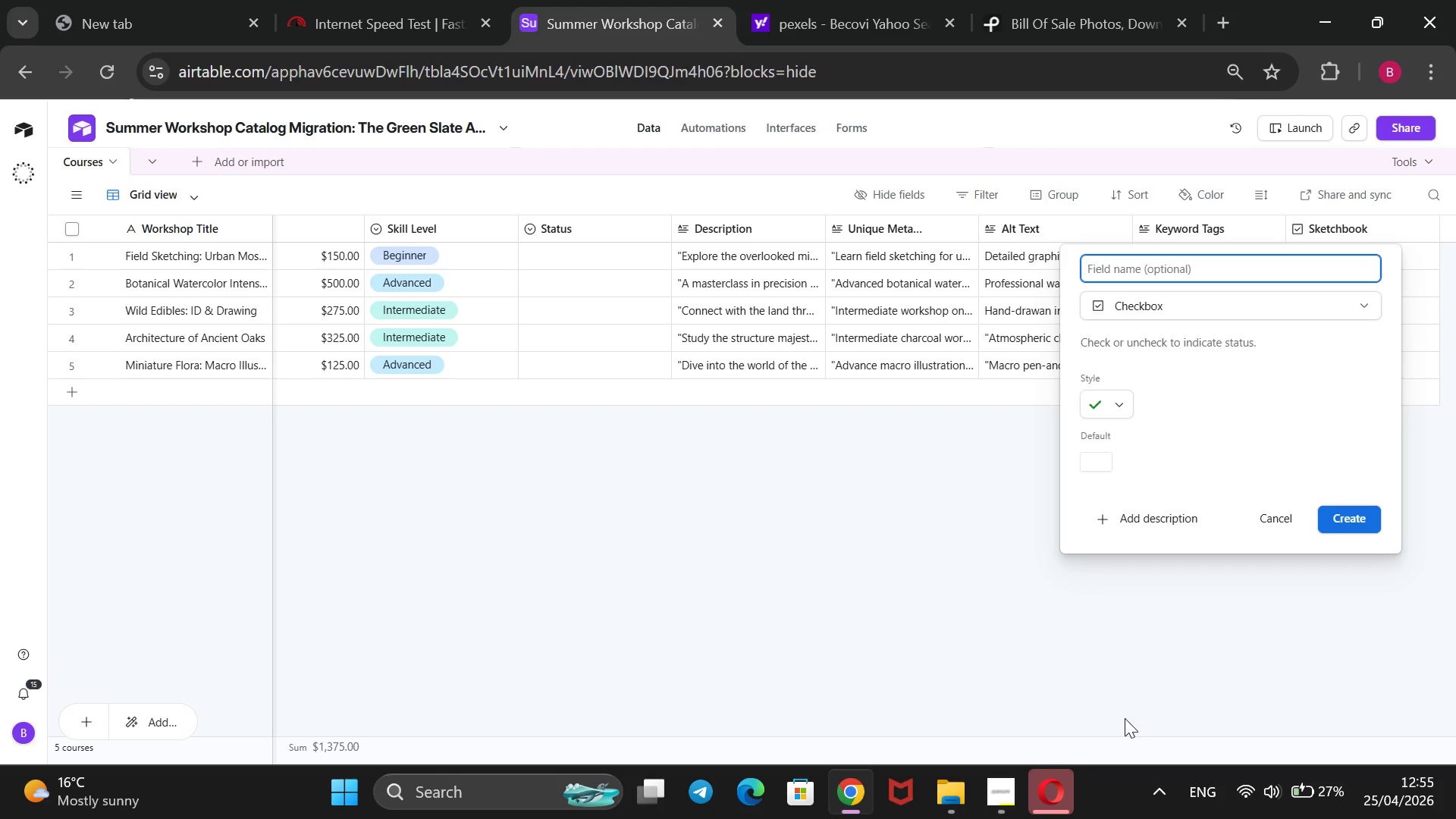 
type(Drawing tools())
 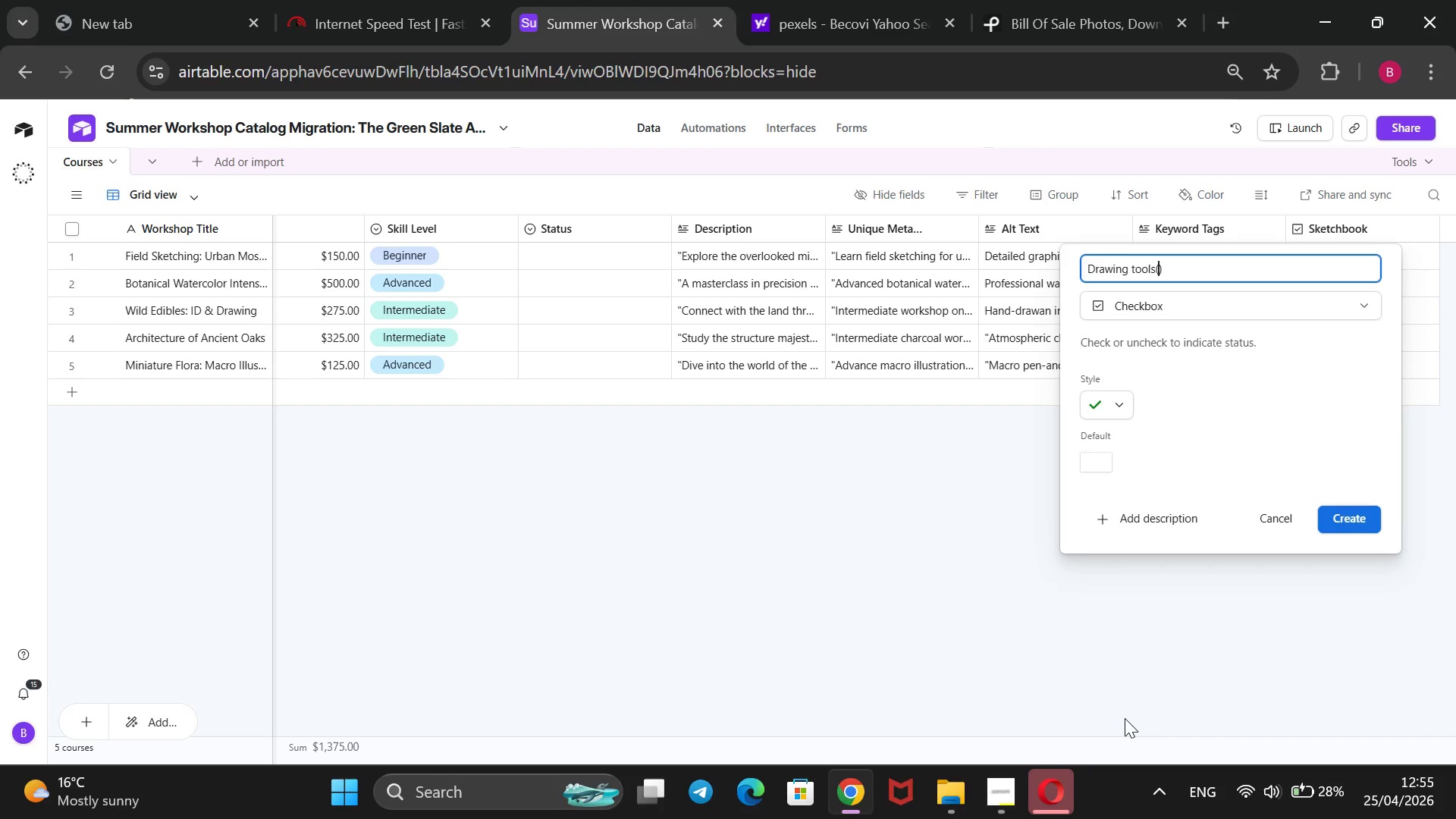 
 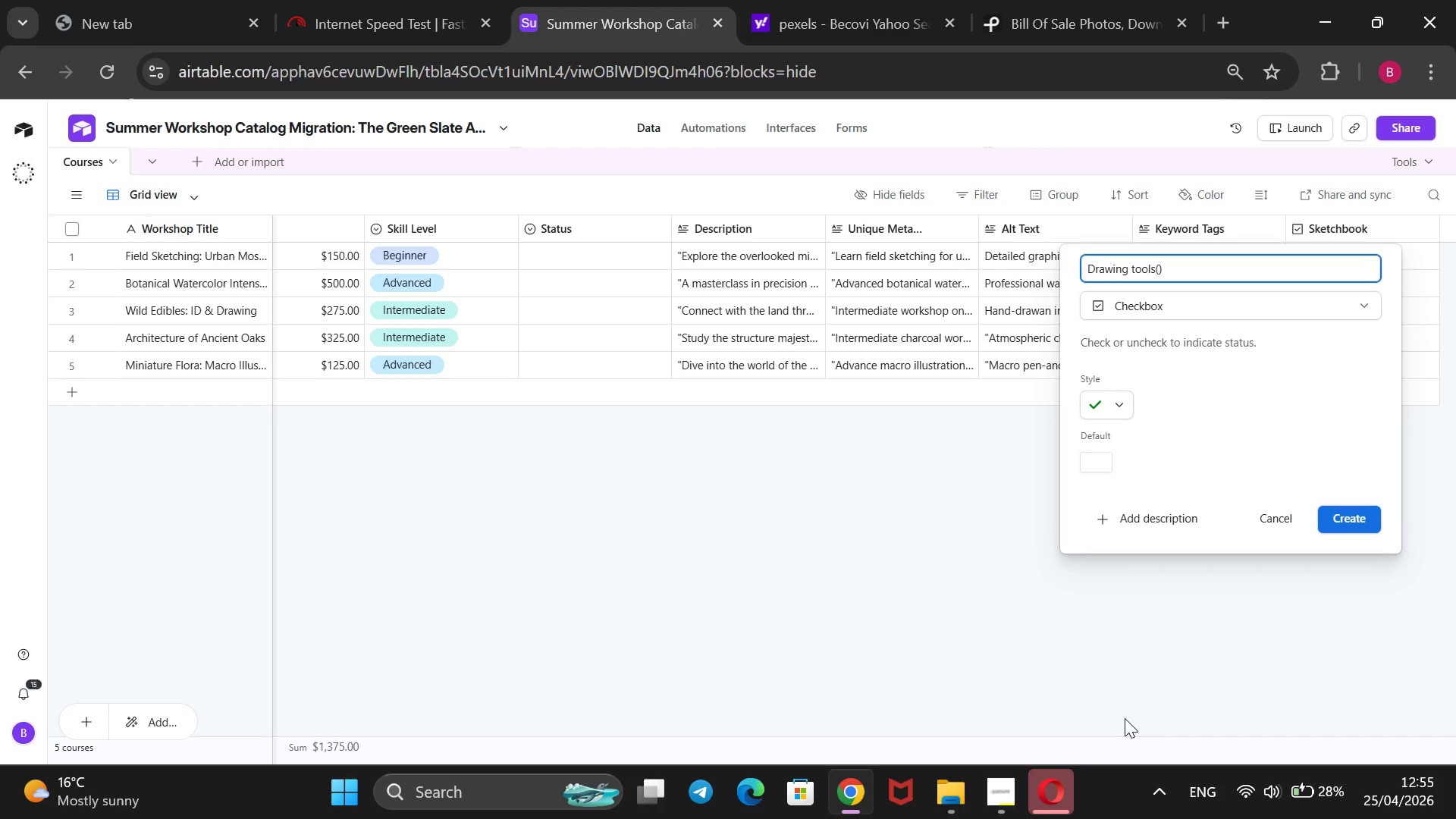 
key(ArrowLeft)
 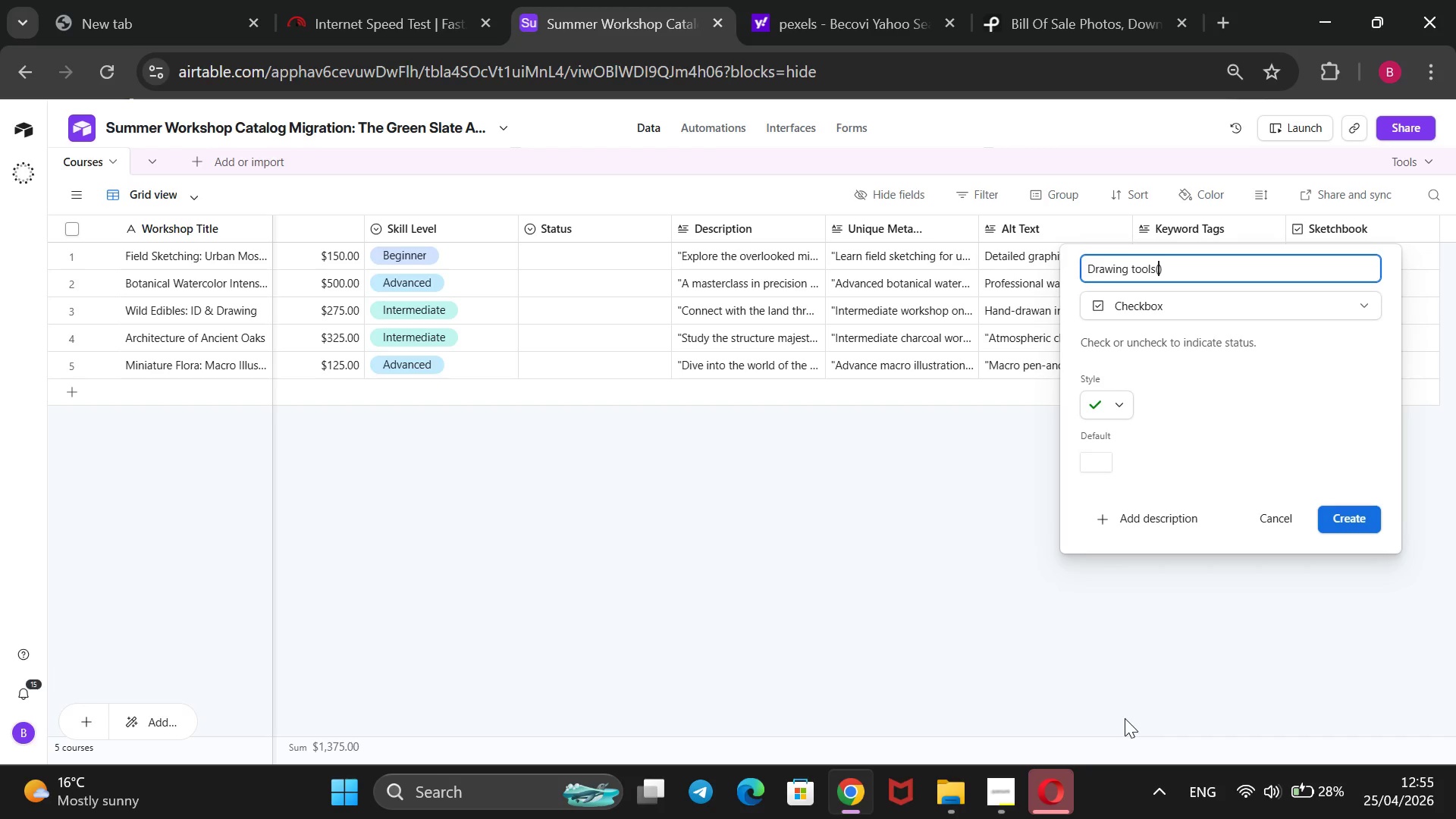 
type( pencil, fineliner)
 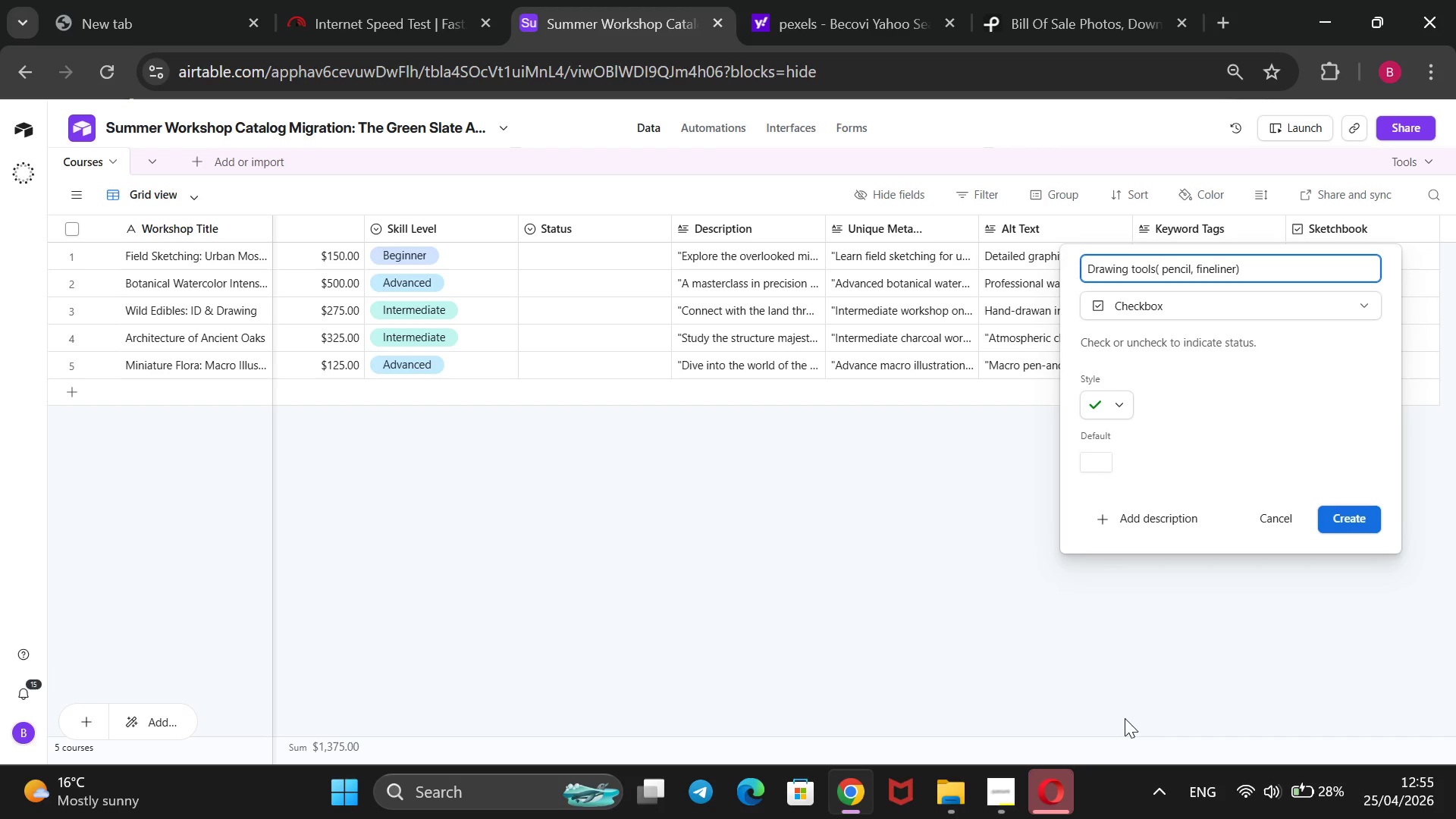 
key(Enter)
 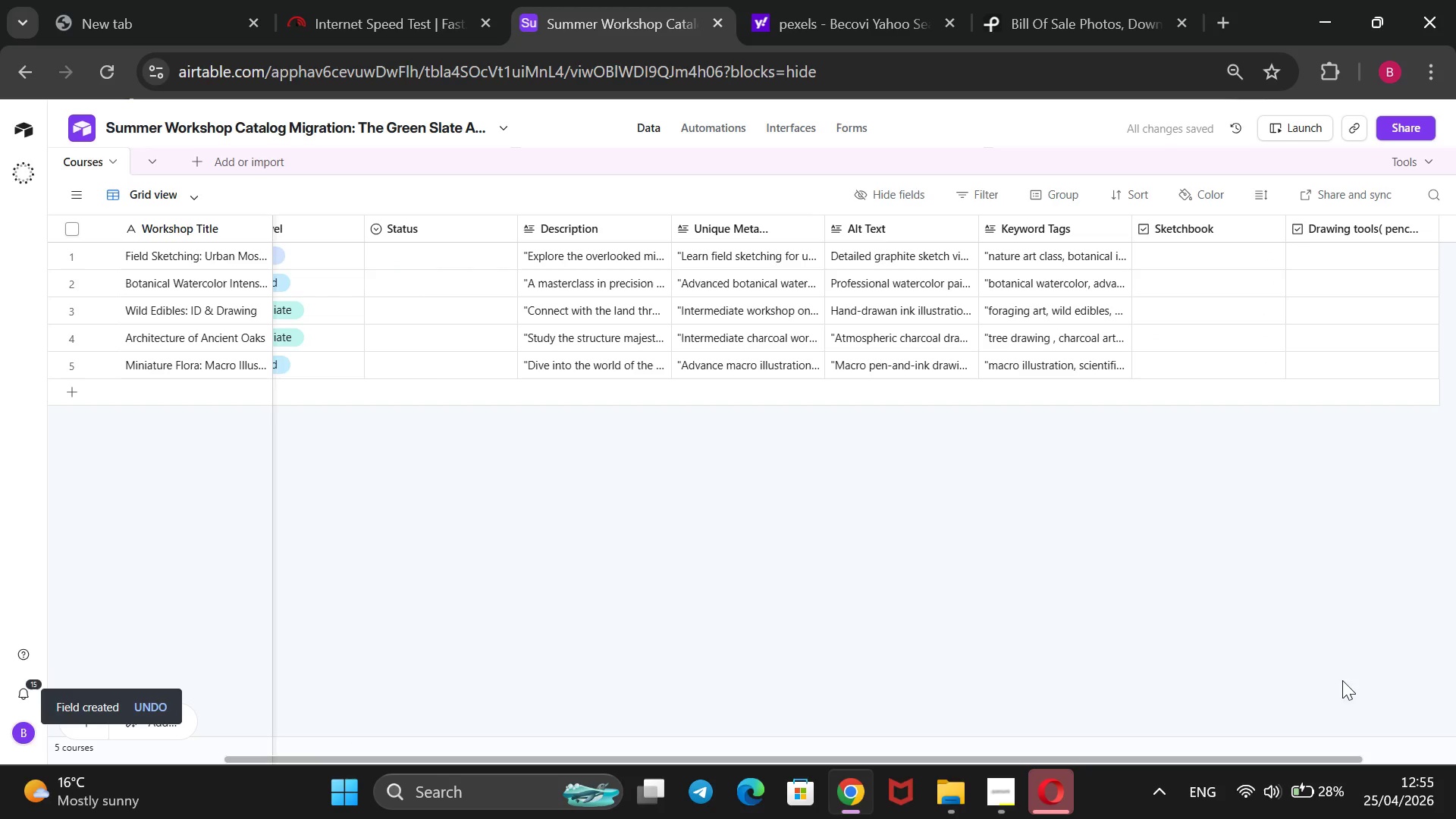 
wait(7.7)
 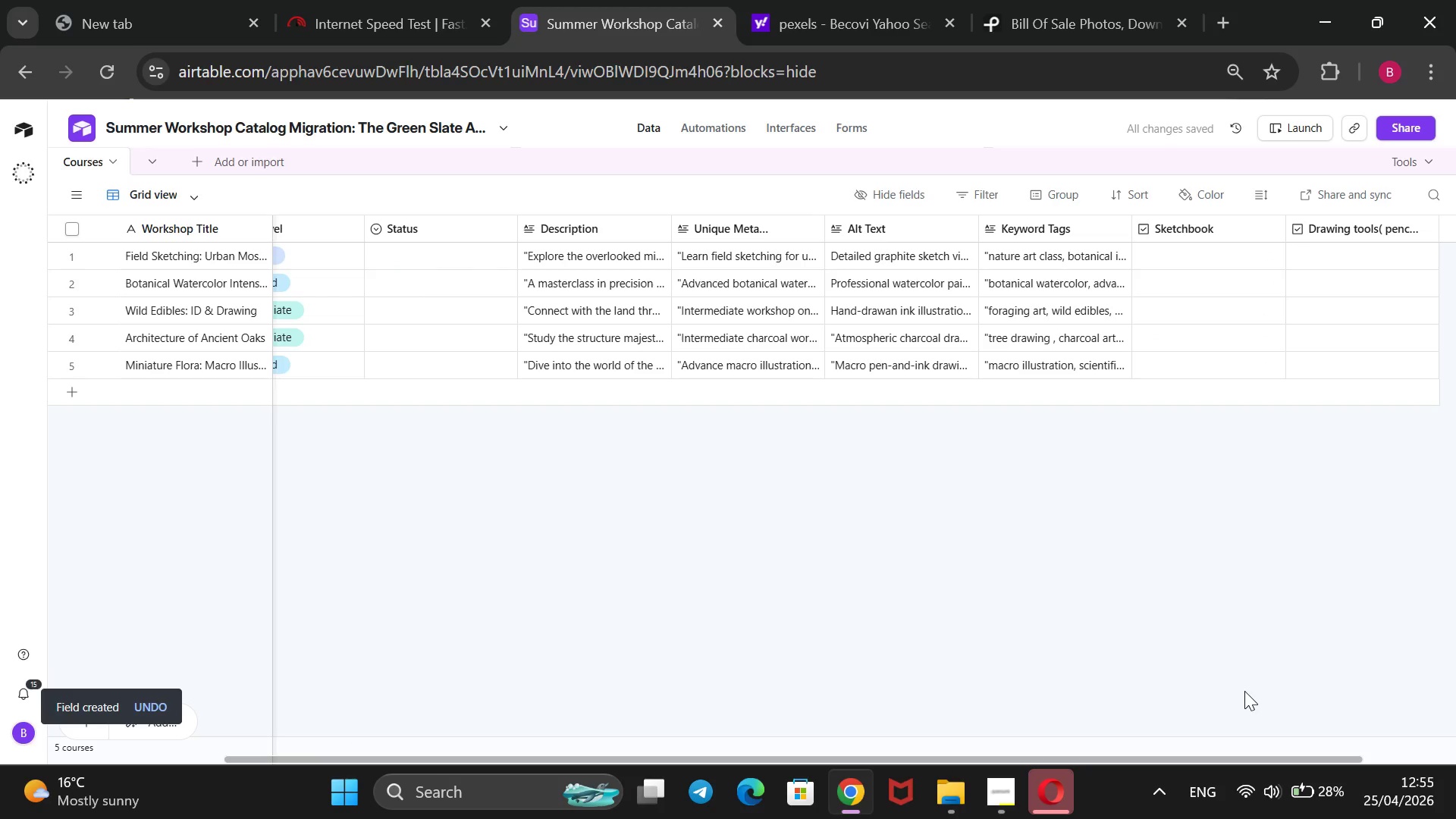 
left_click([1452, 224])
 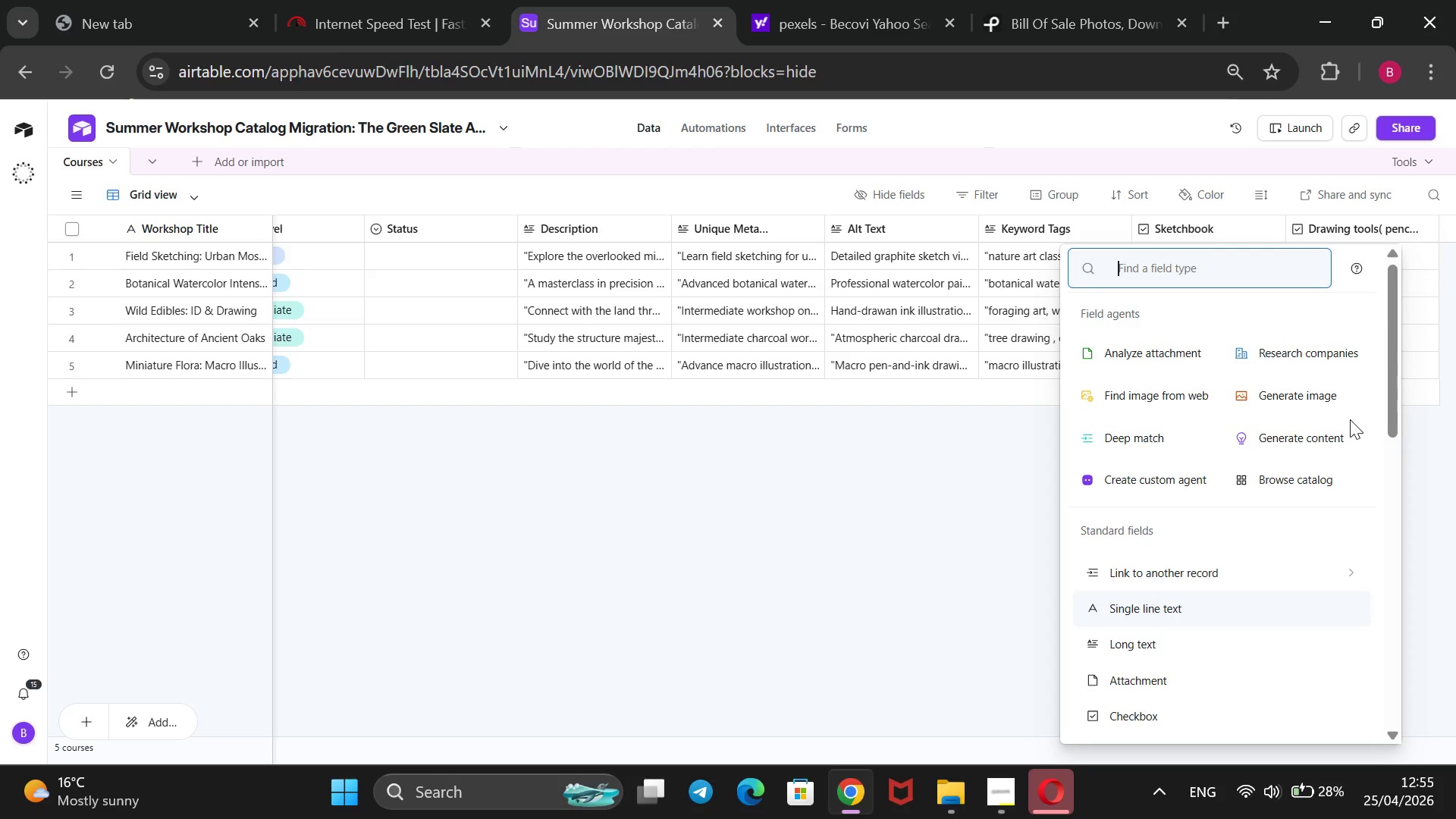 
scroll: coordinate [1233, 694], scroll_direction: none, amount: 0.0
 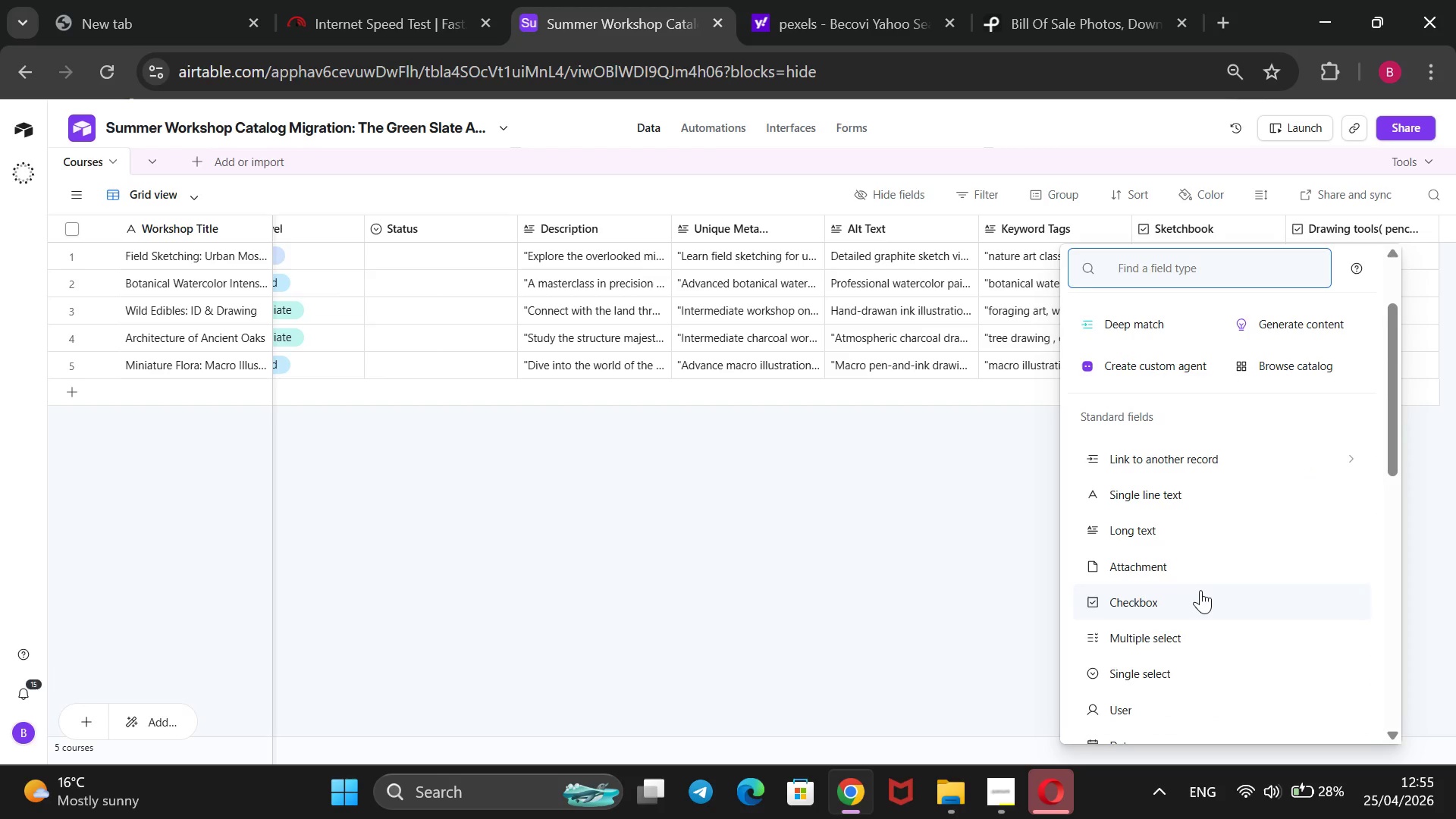 
left_click([1200, 590])
 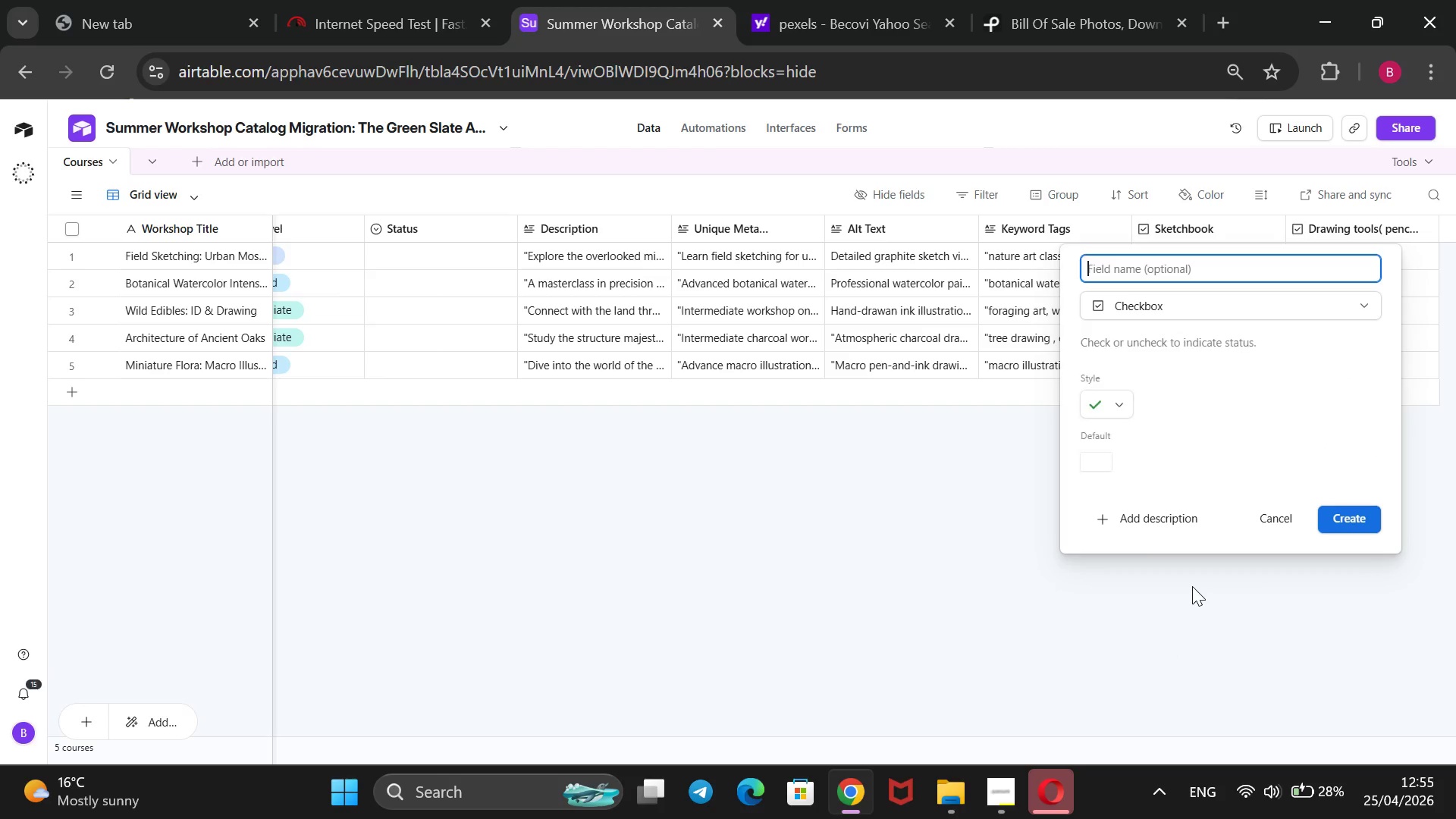 
type(Wate)
key(Backspace)
type(w)
key(Backspace)
type(ercolor materials)
 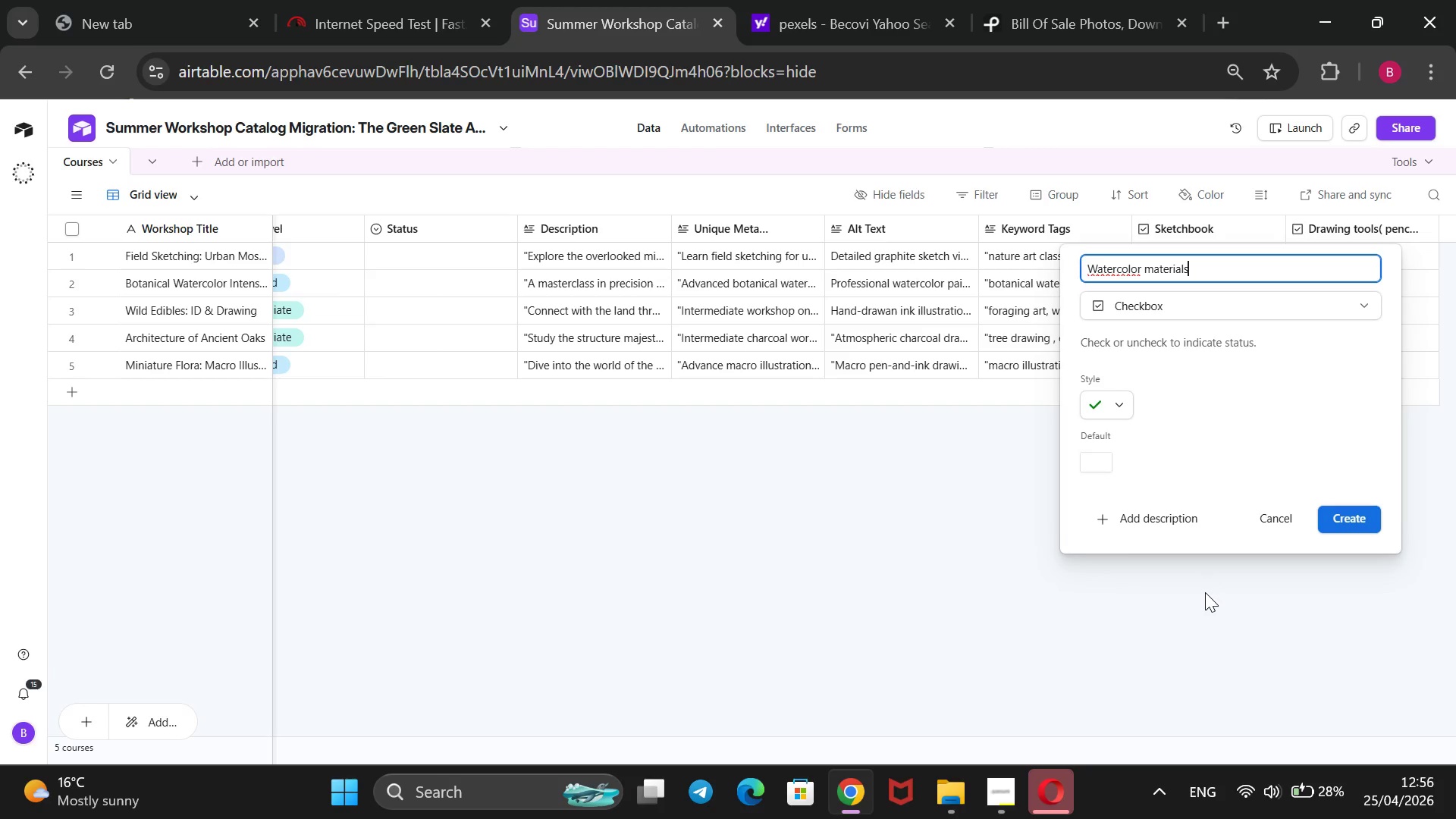 
key(Enter)
 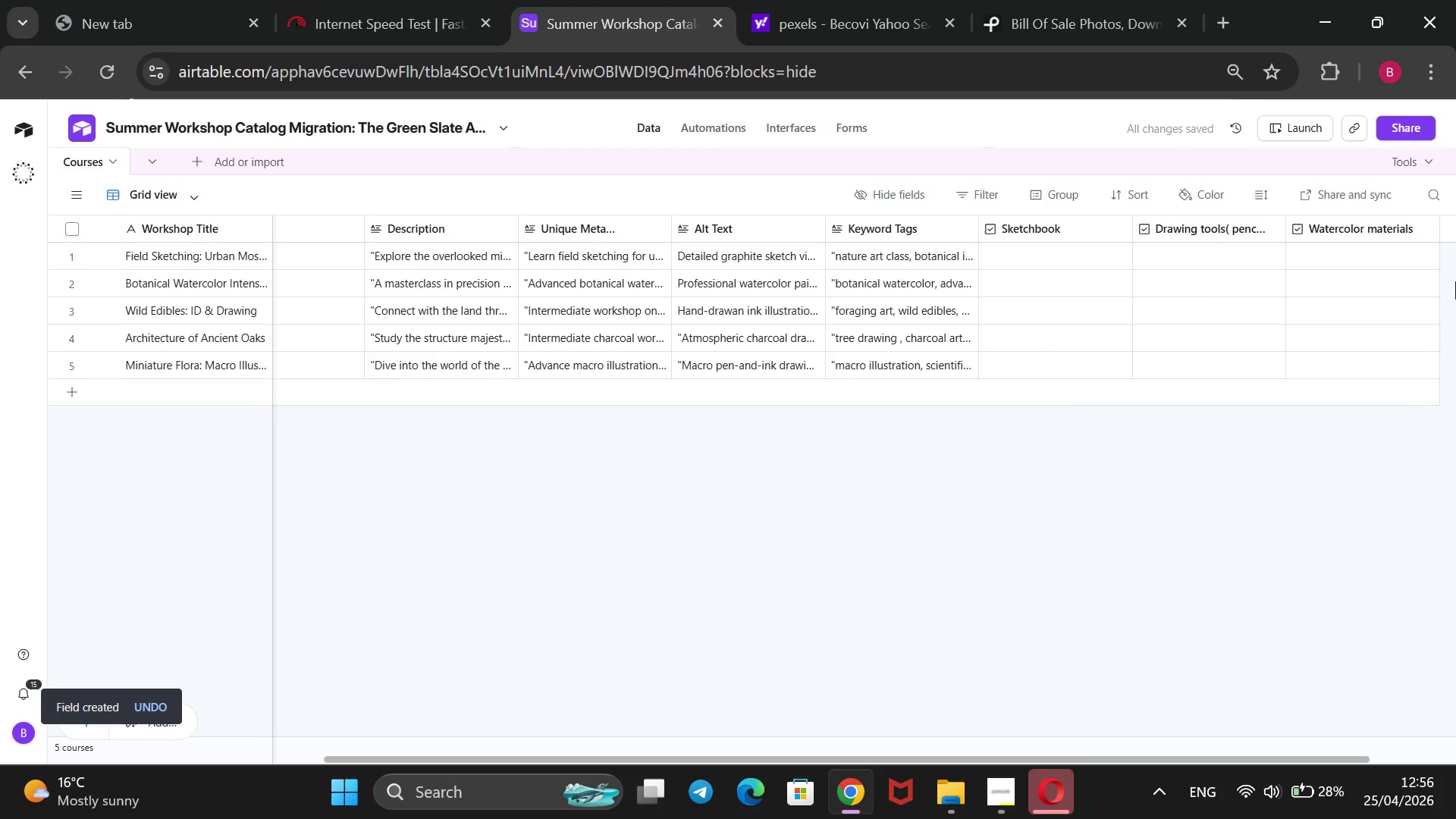 
left_click([1455, 236])
 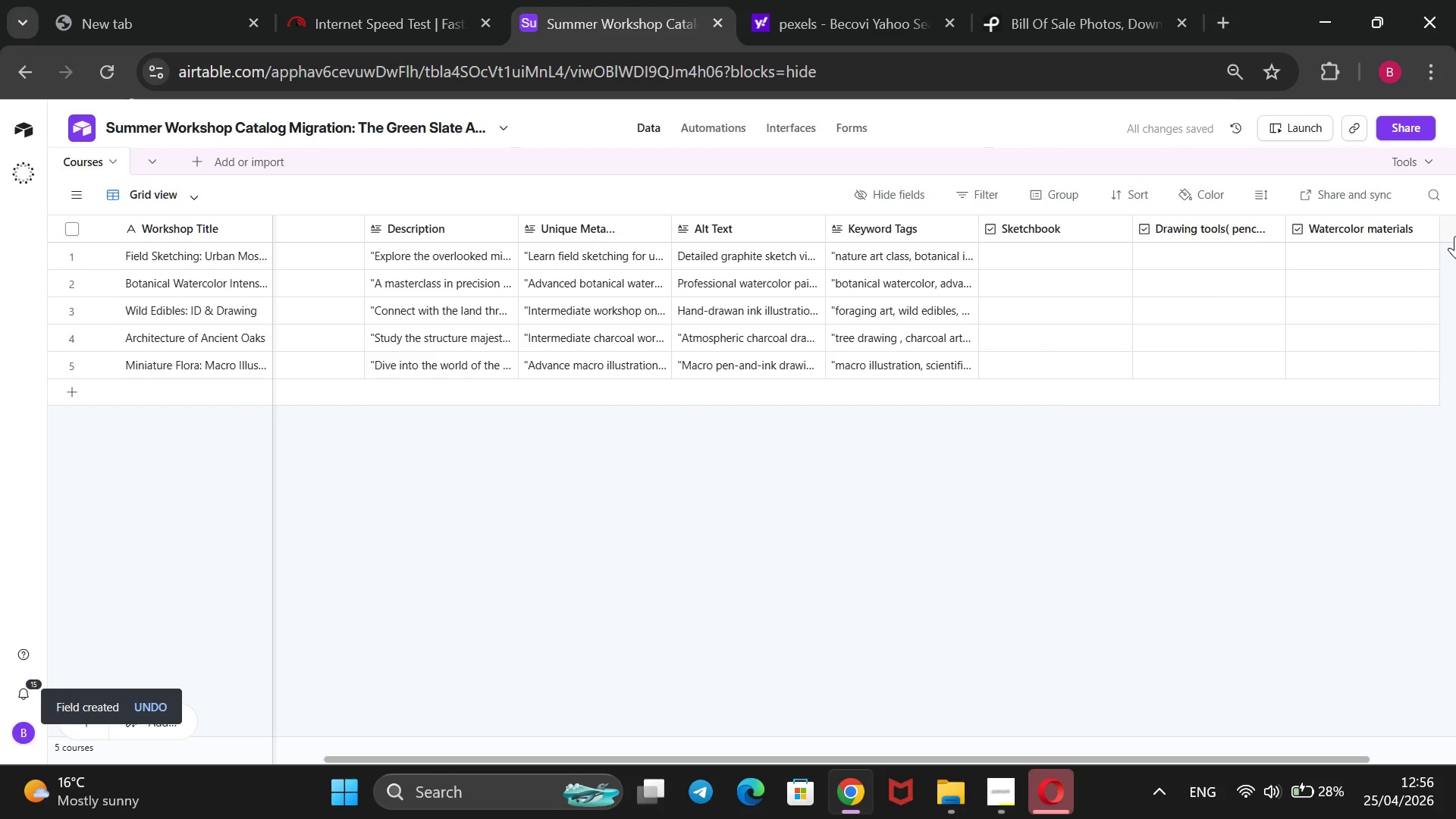 
key(CapsLock)
 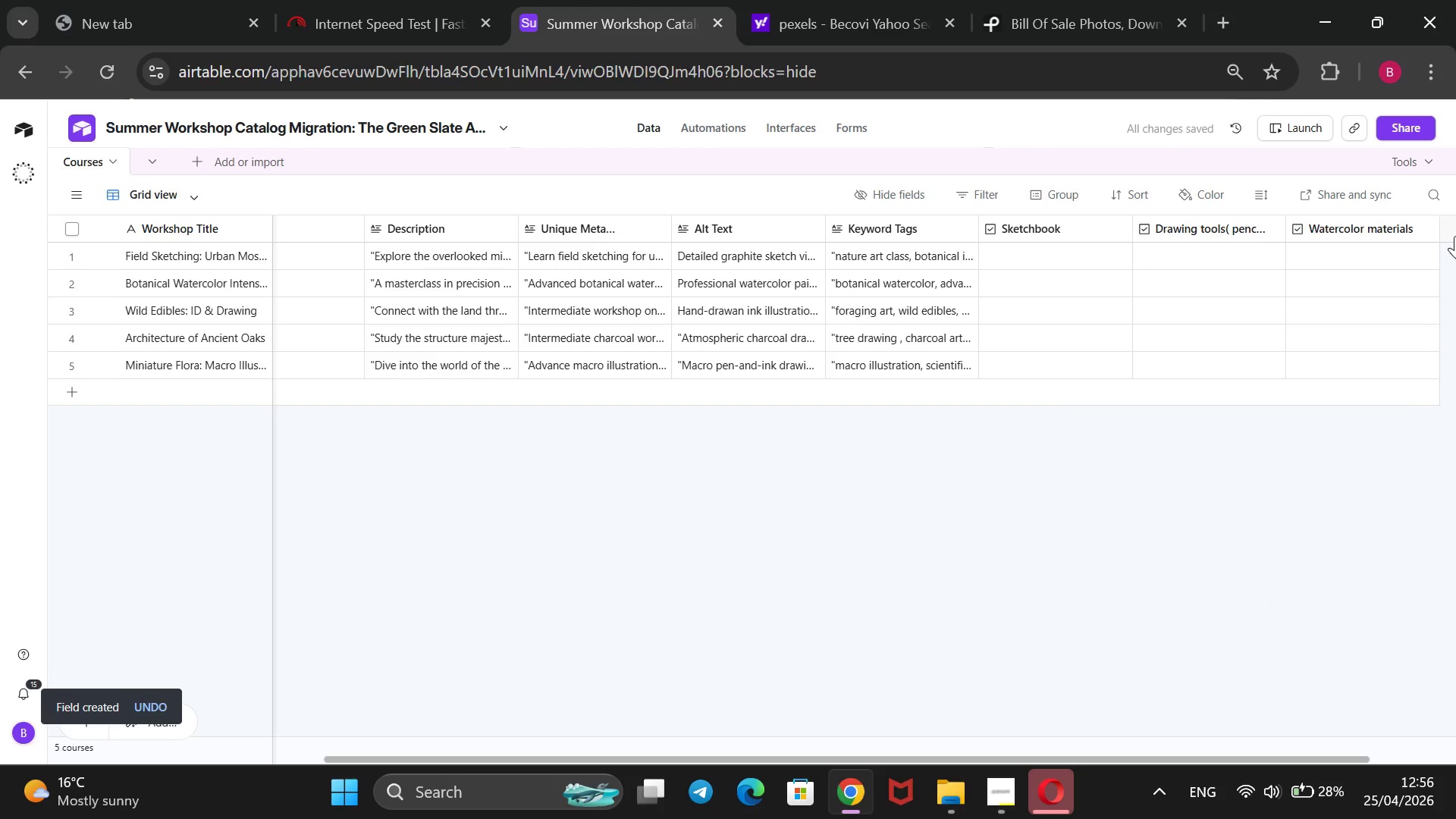 
key(B)
 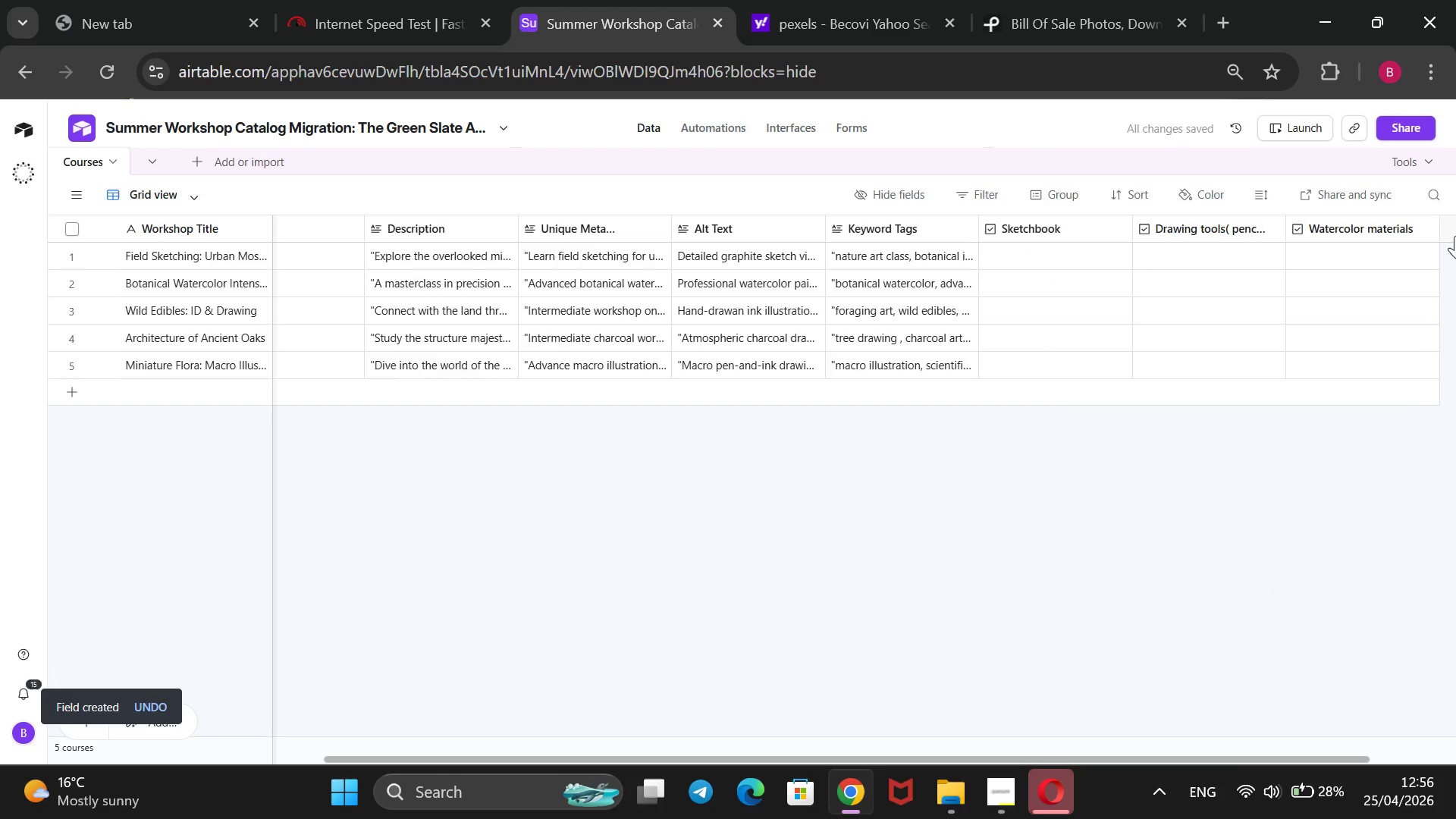 
key(CapsLock)
 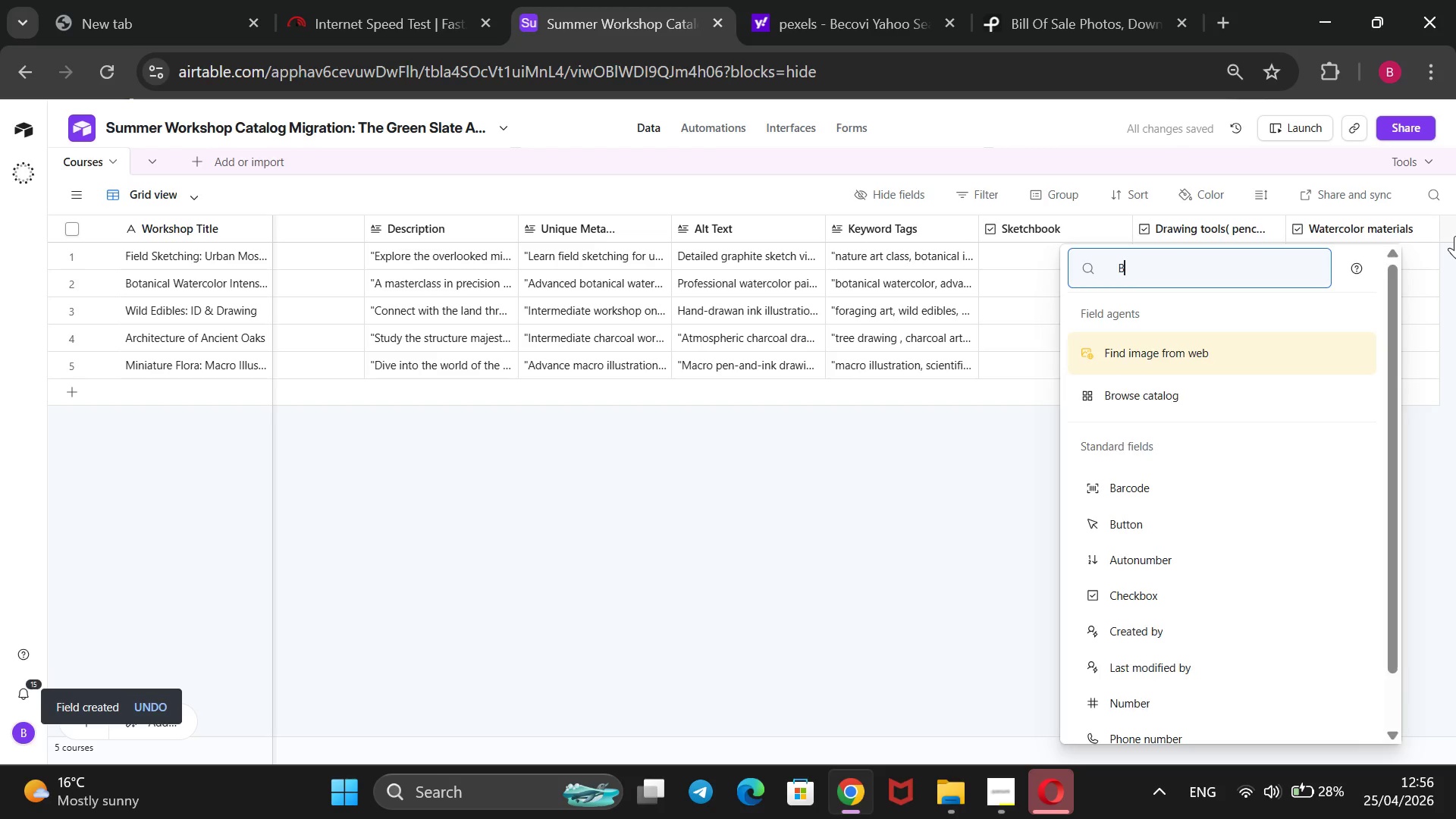 
key(R)
 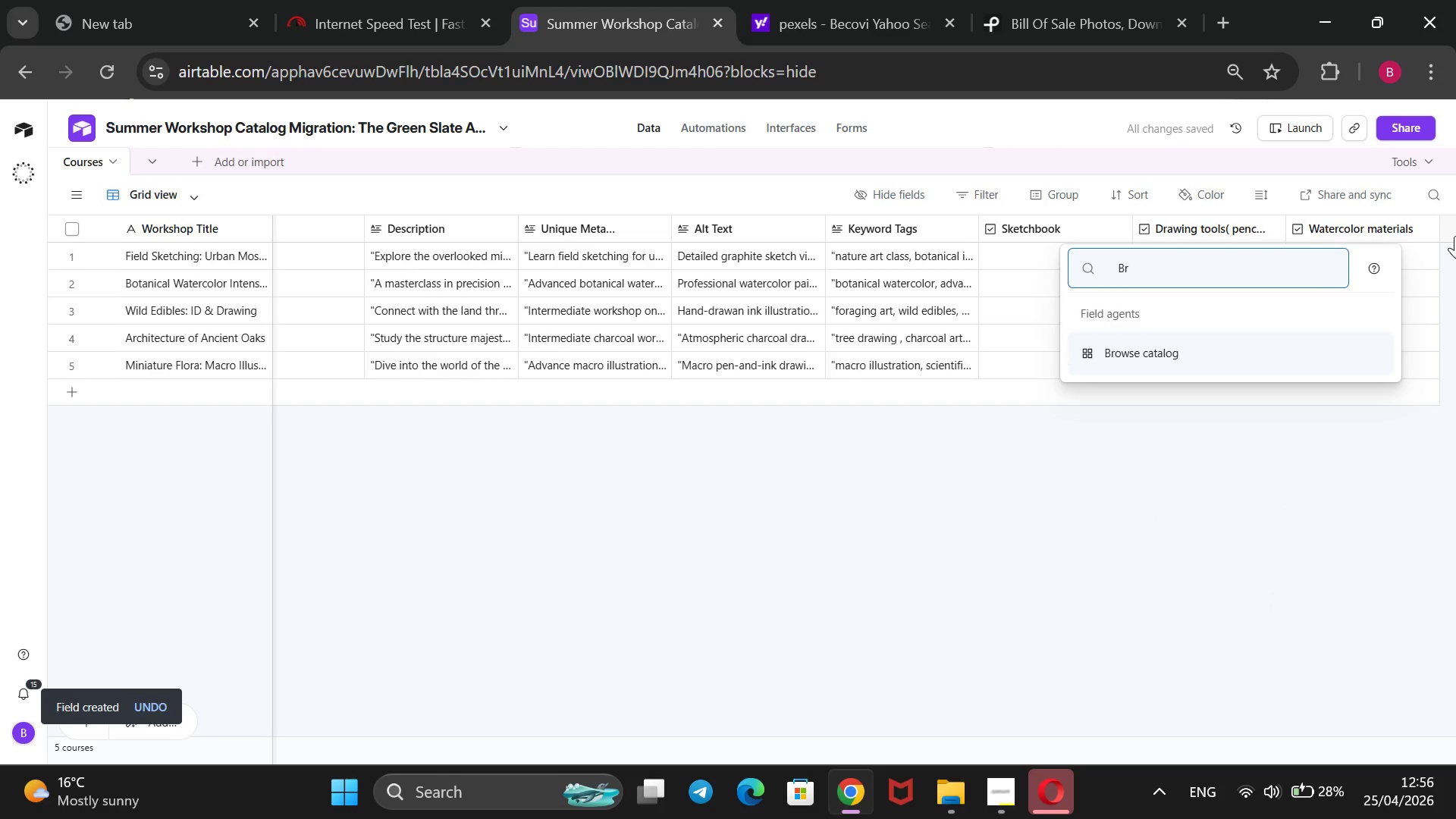 
key(Backspace)
 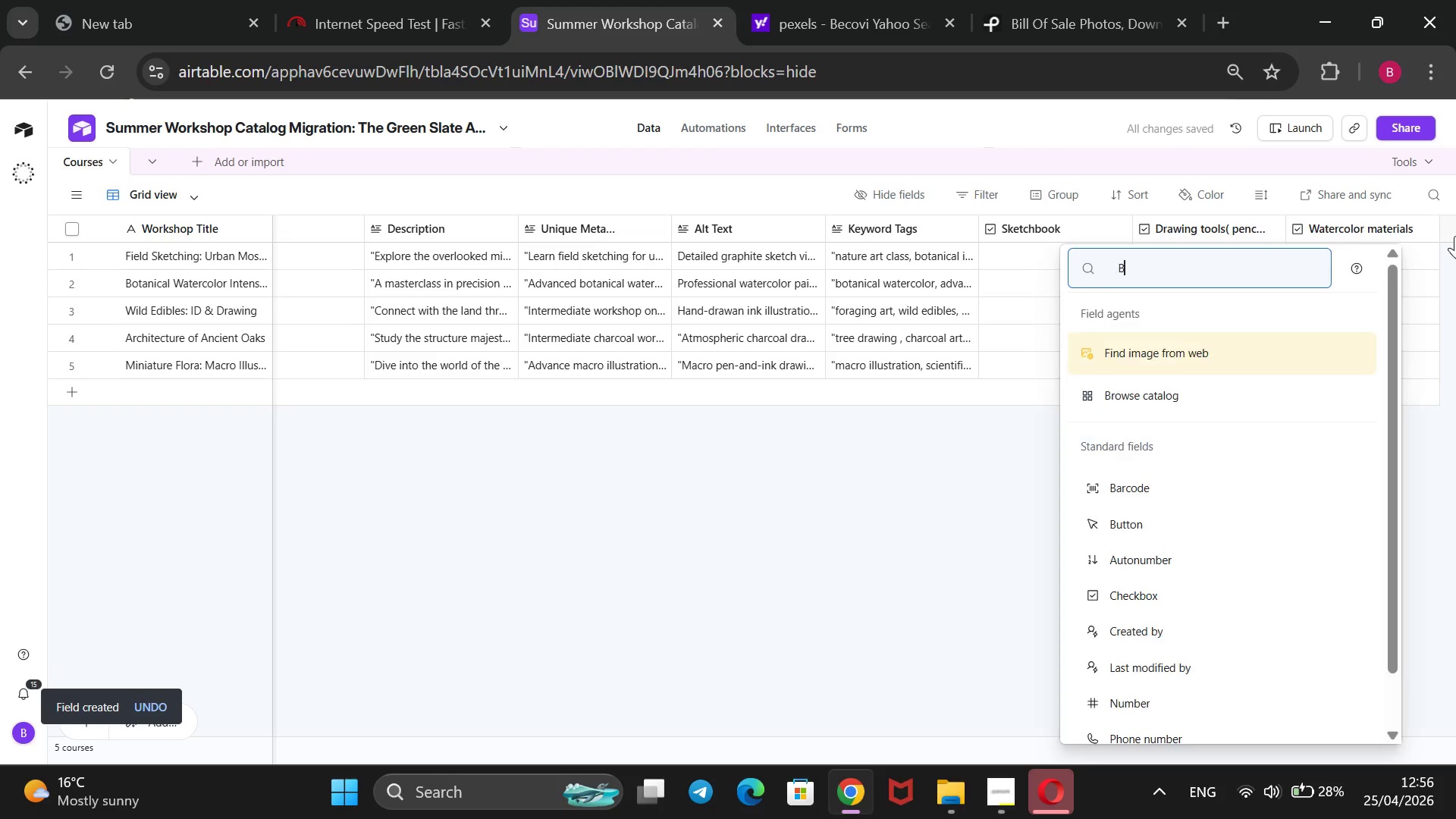 
key(Backspace)
 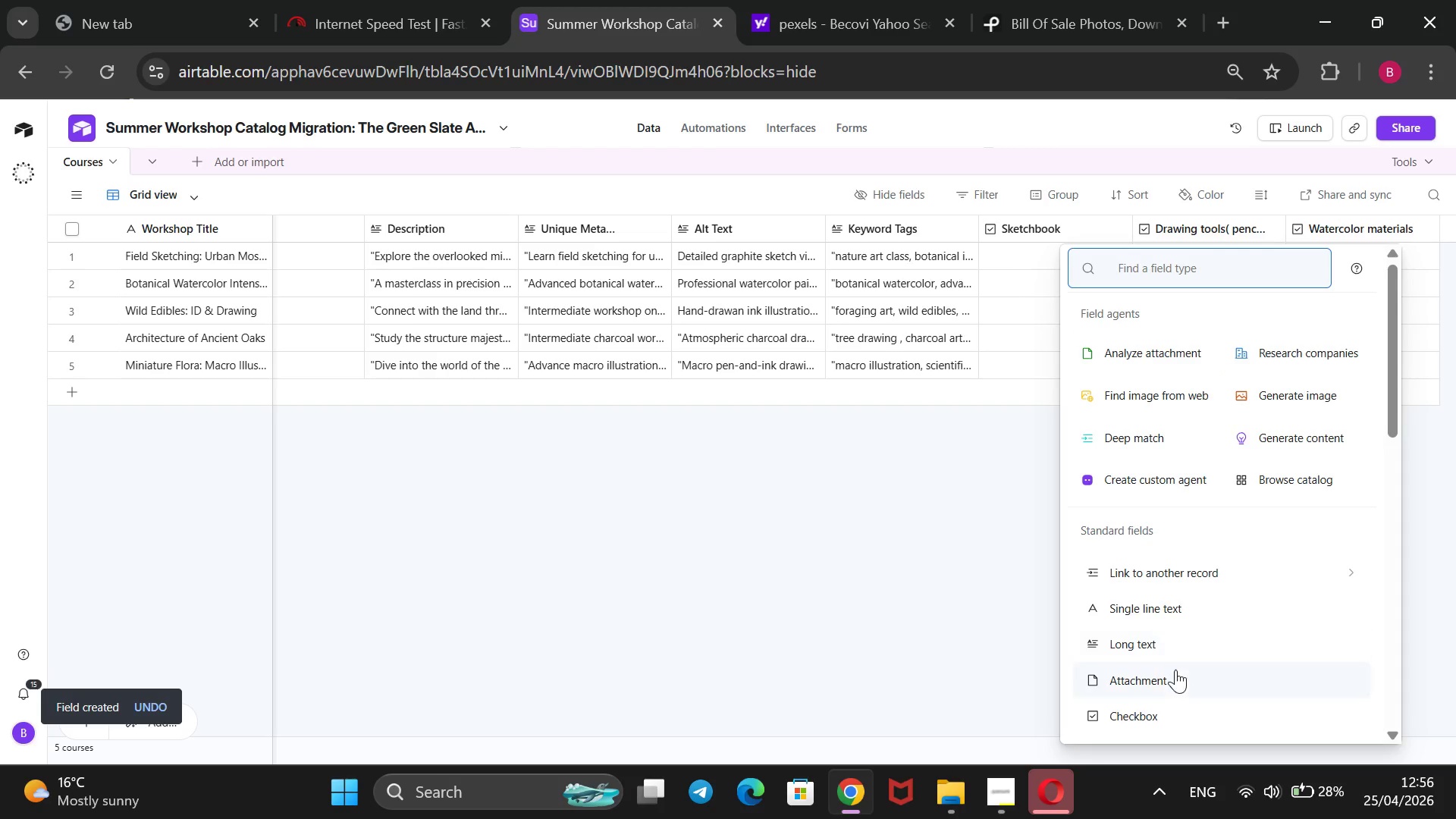 
left_click([1153, 704])
 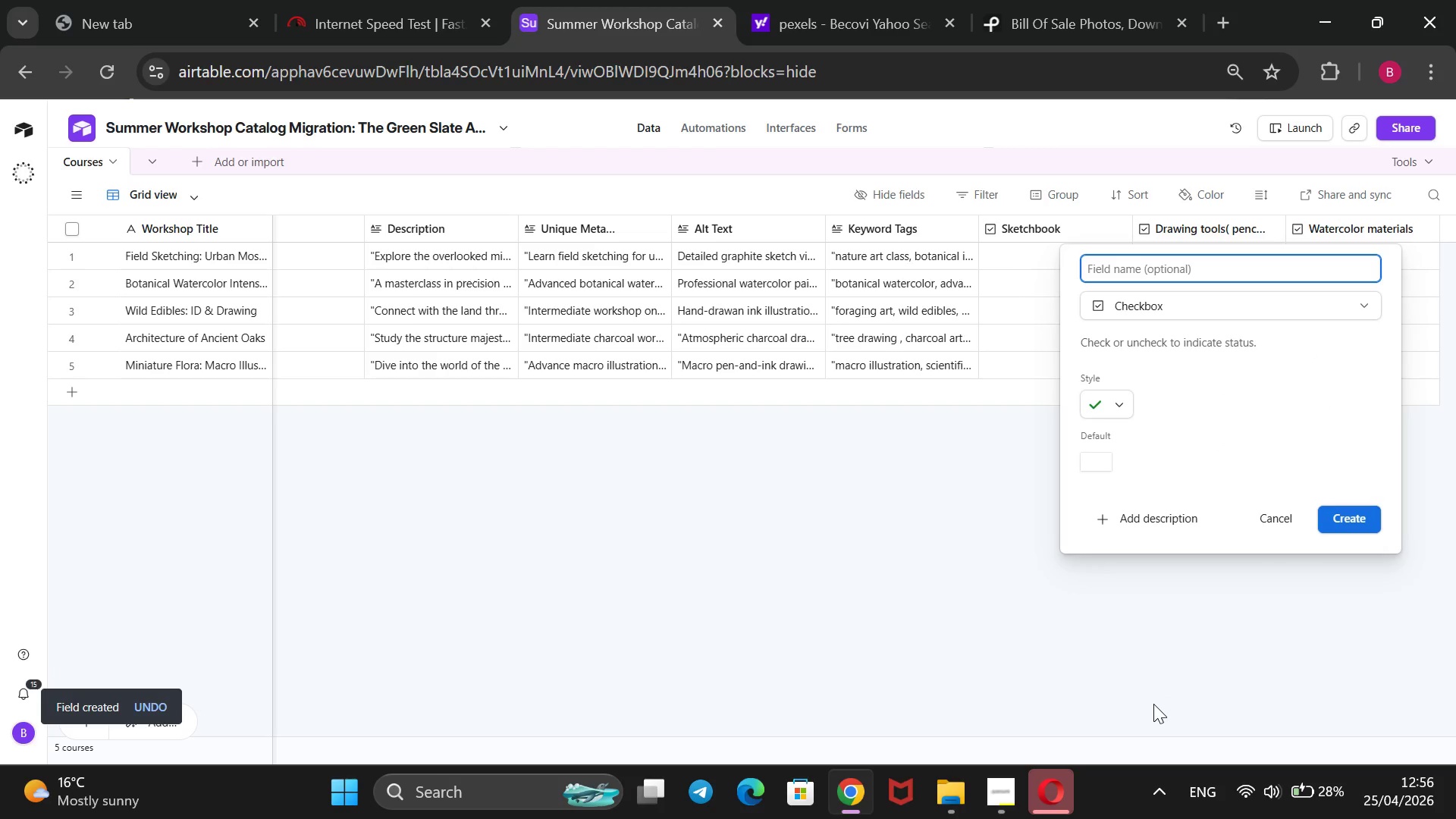 
type(Brusj)
key(Backspace)
type(hes and palate)
 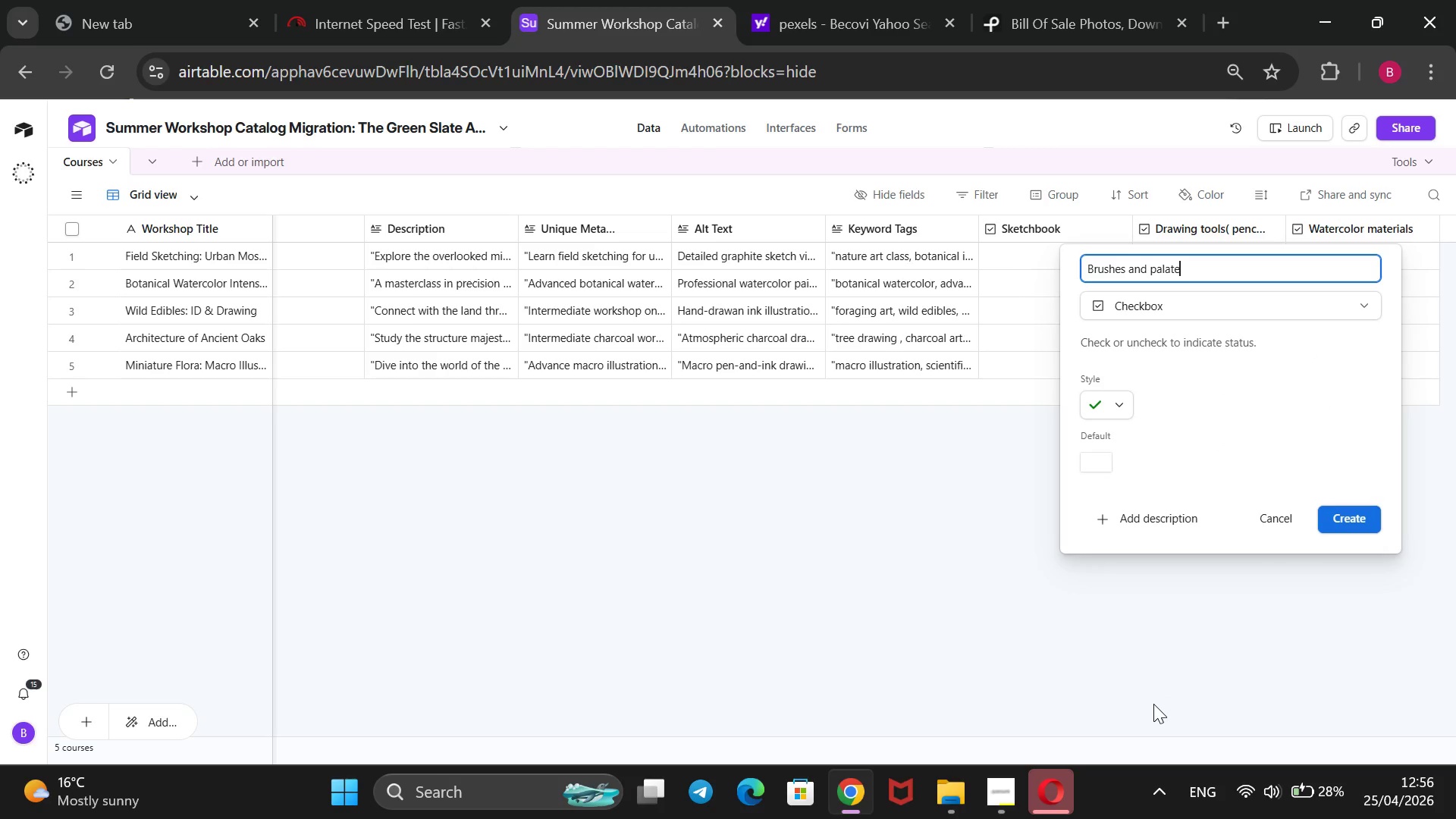 
key(ArrowLeft)
 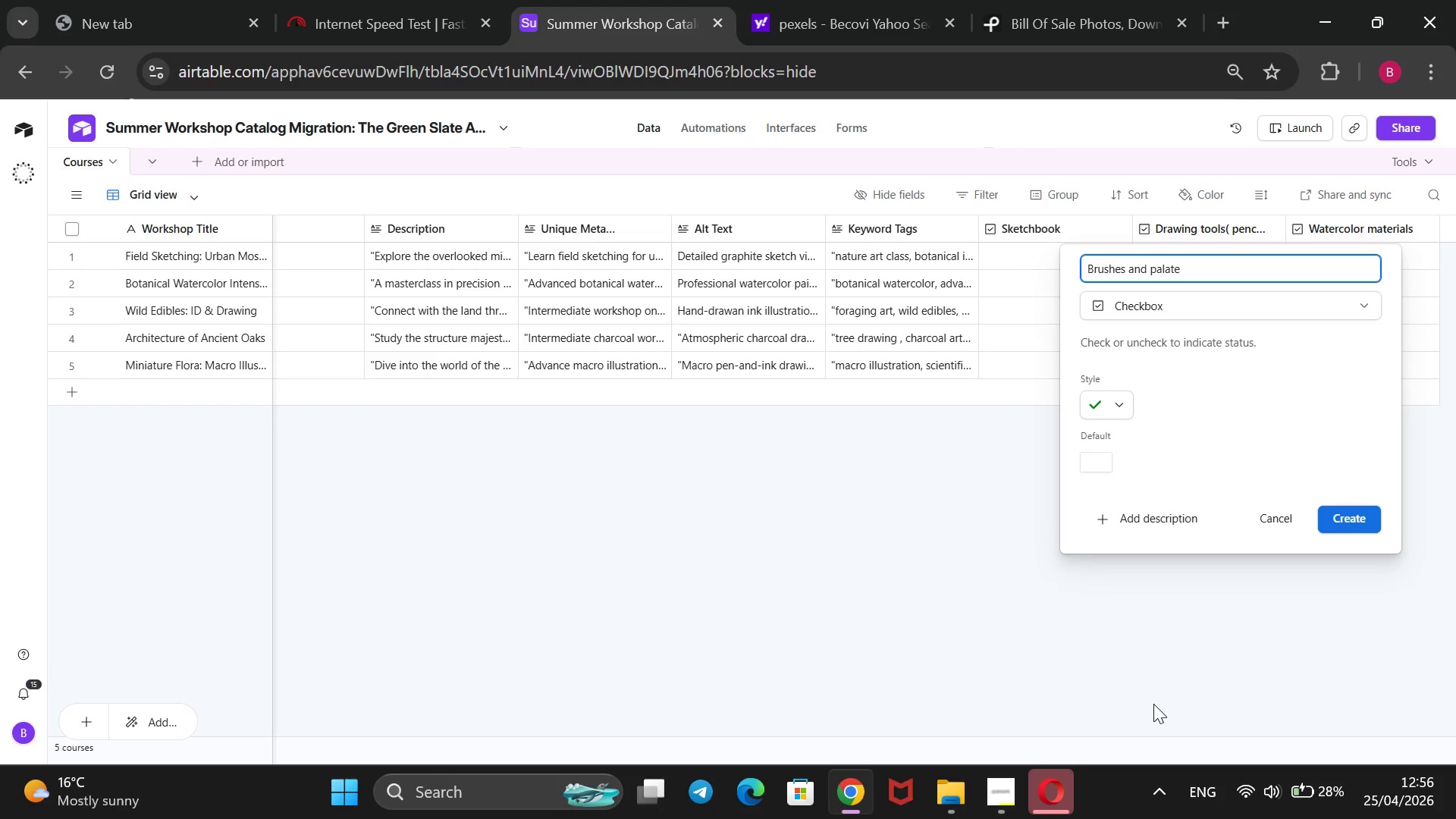 
key(T)
 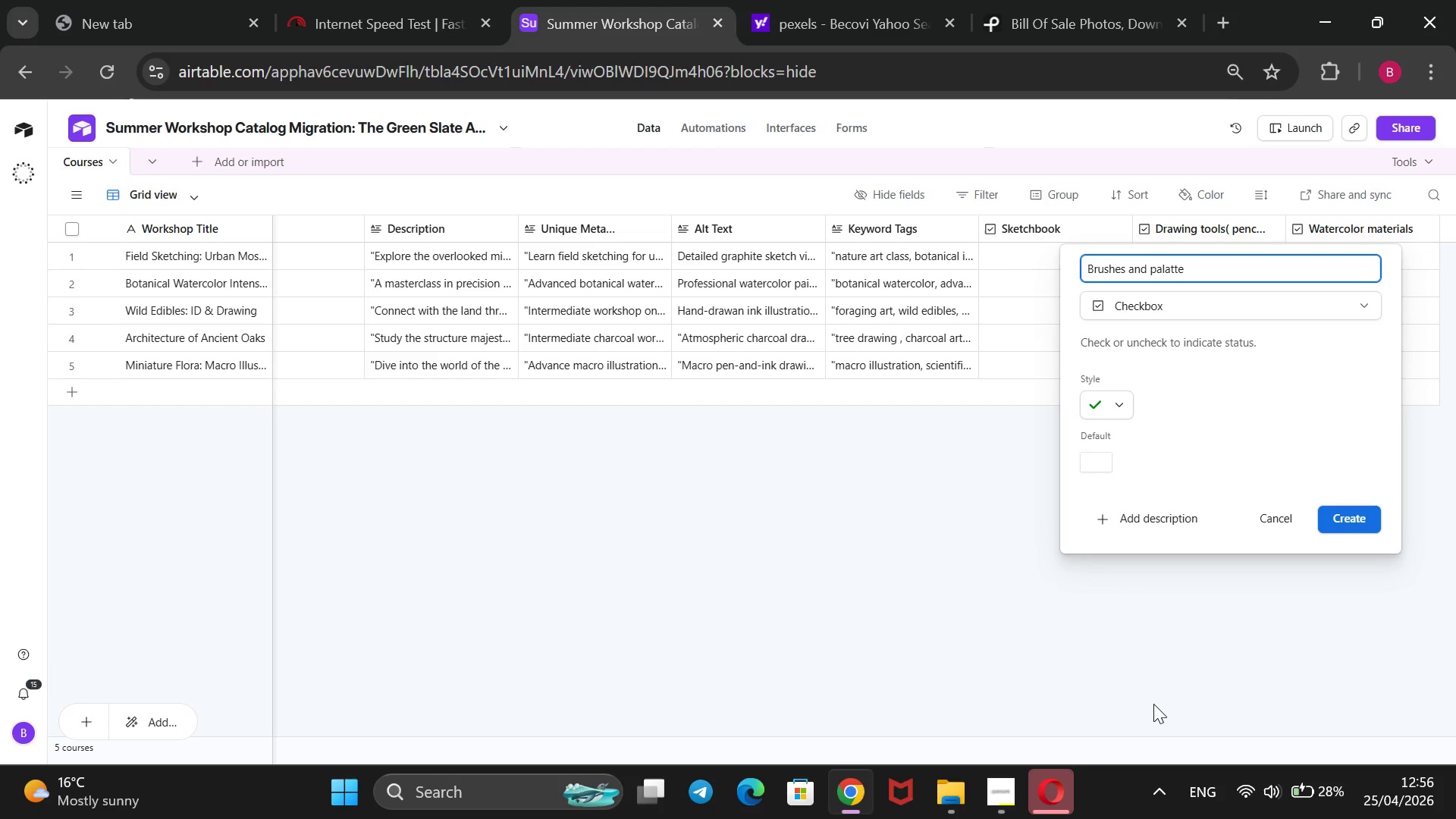 
key(ArrowLeft)
 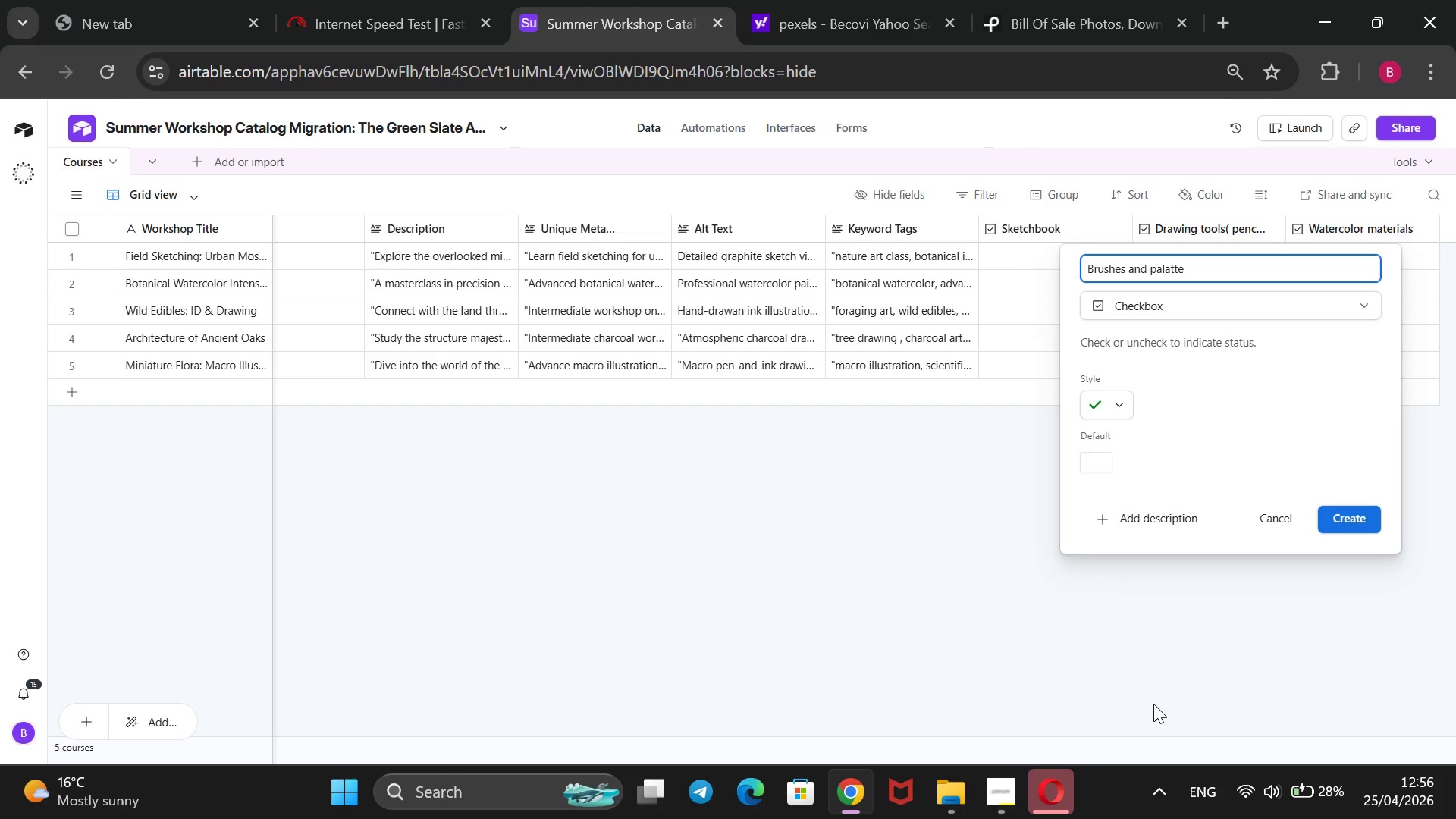 
key(ArrowLeft)
 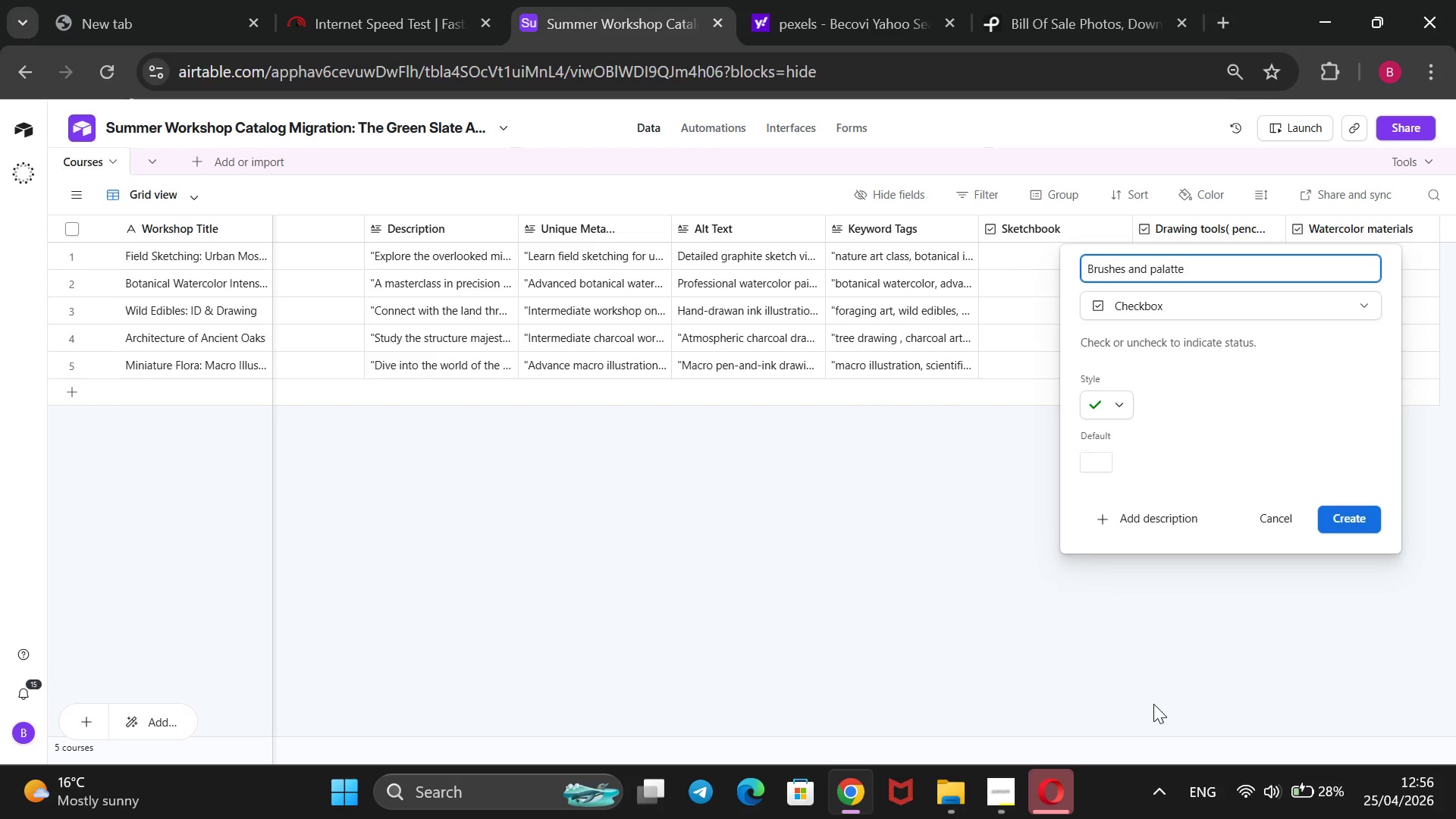 
key(Backspace)
 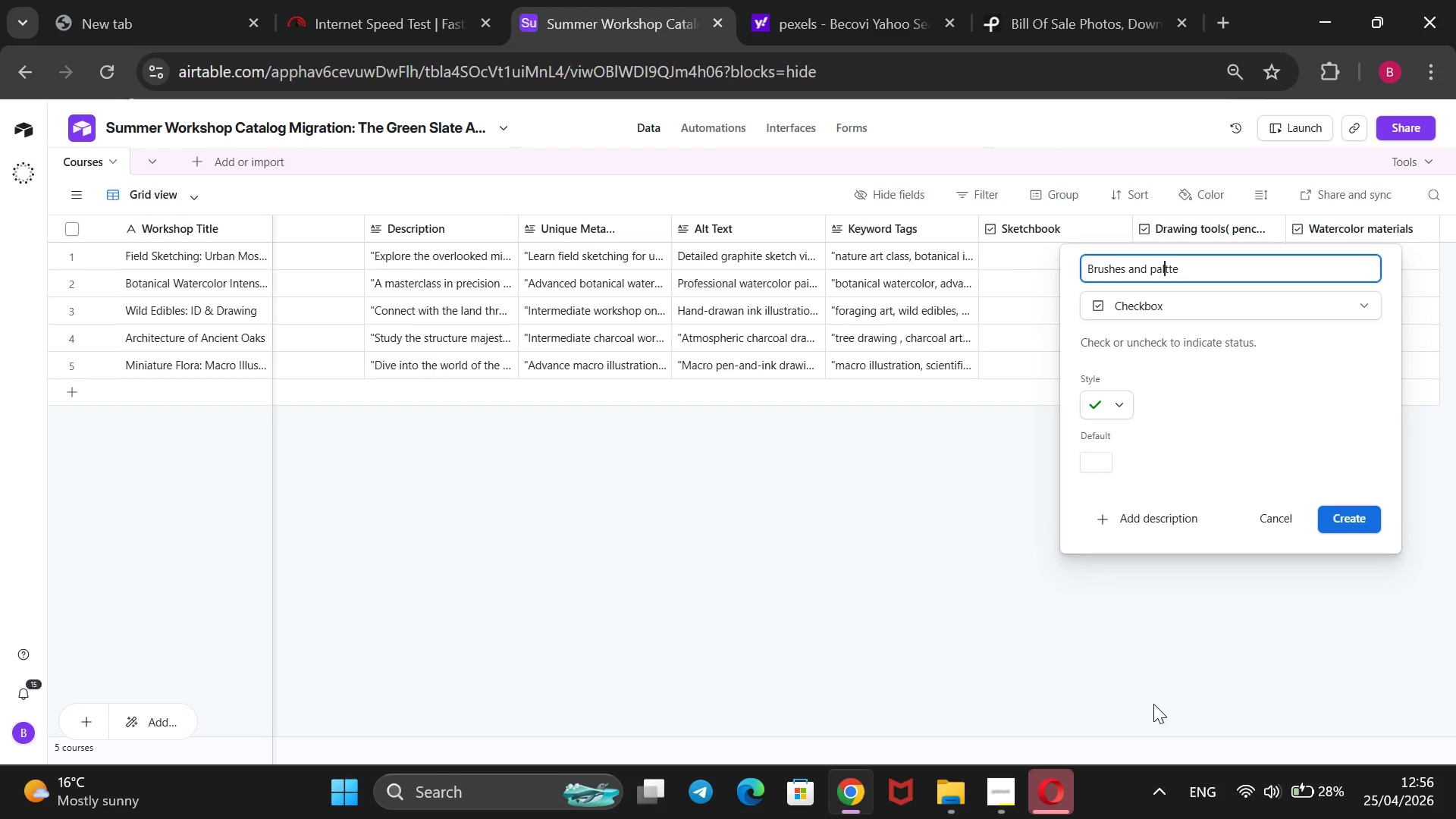 
key(E)
 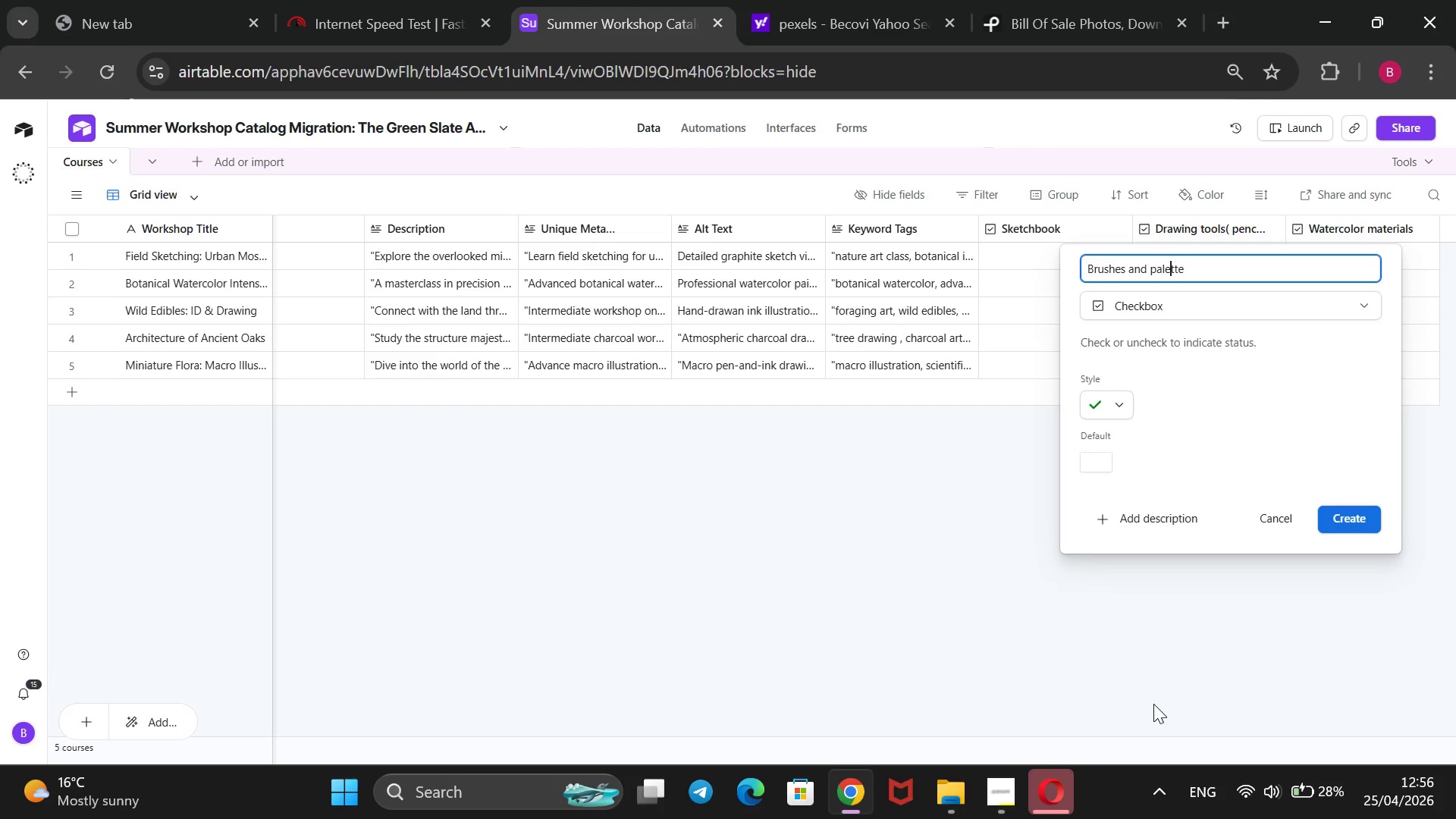 
key(Enter)
 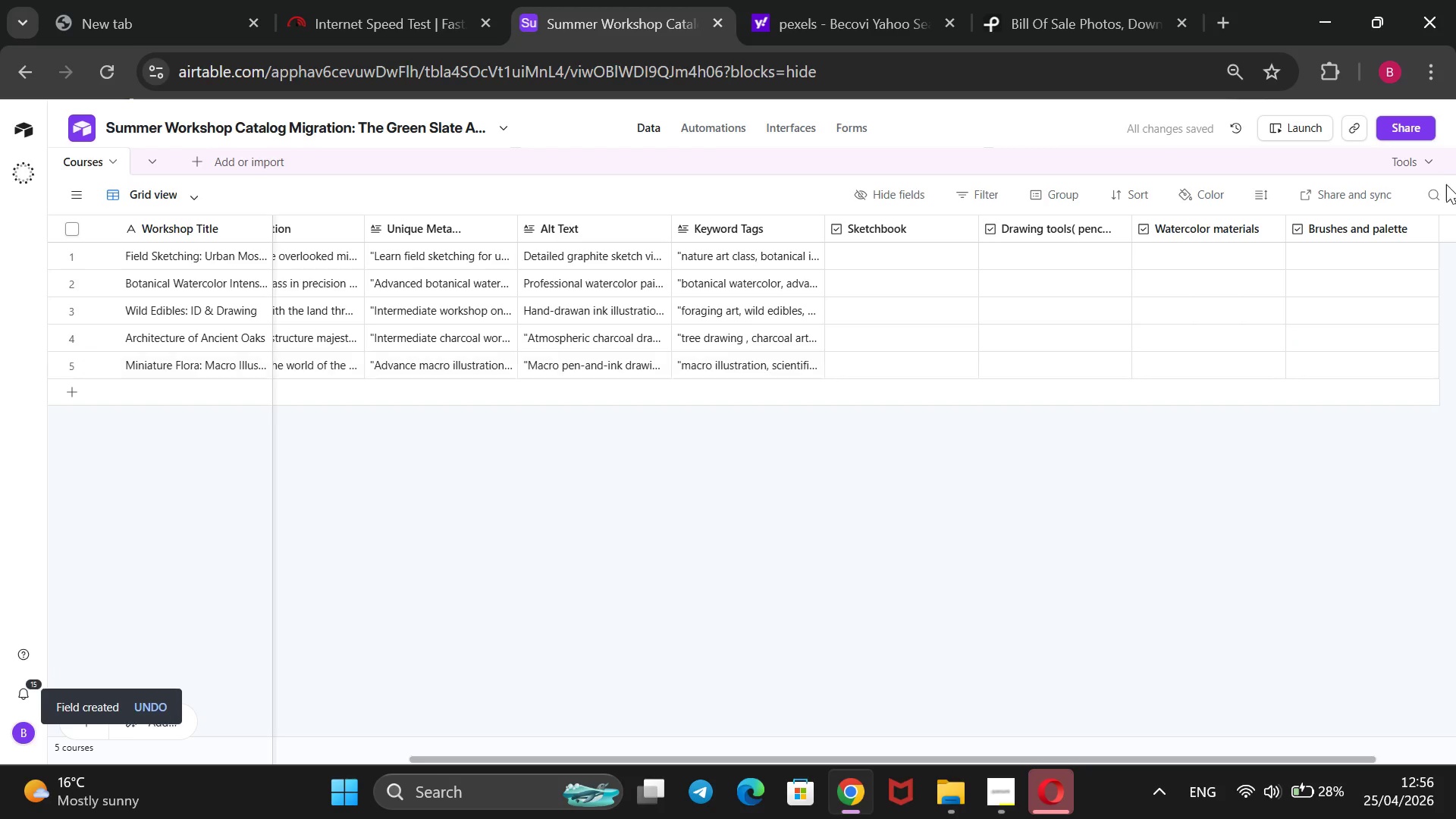 
left_click([1455, 229])
 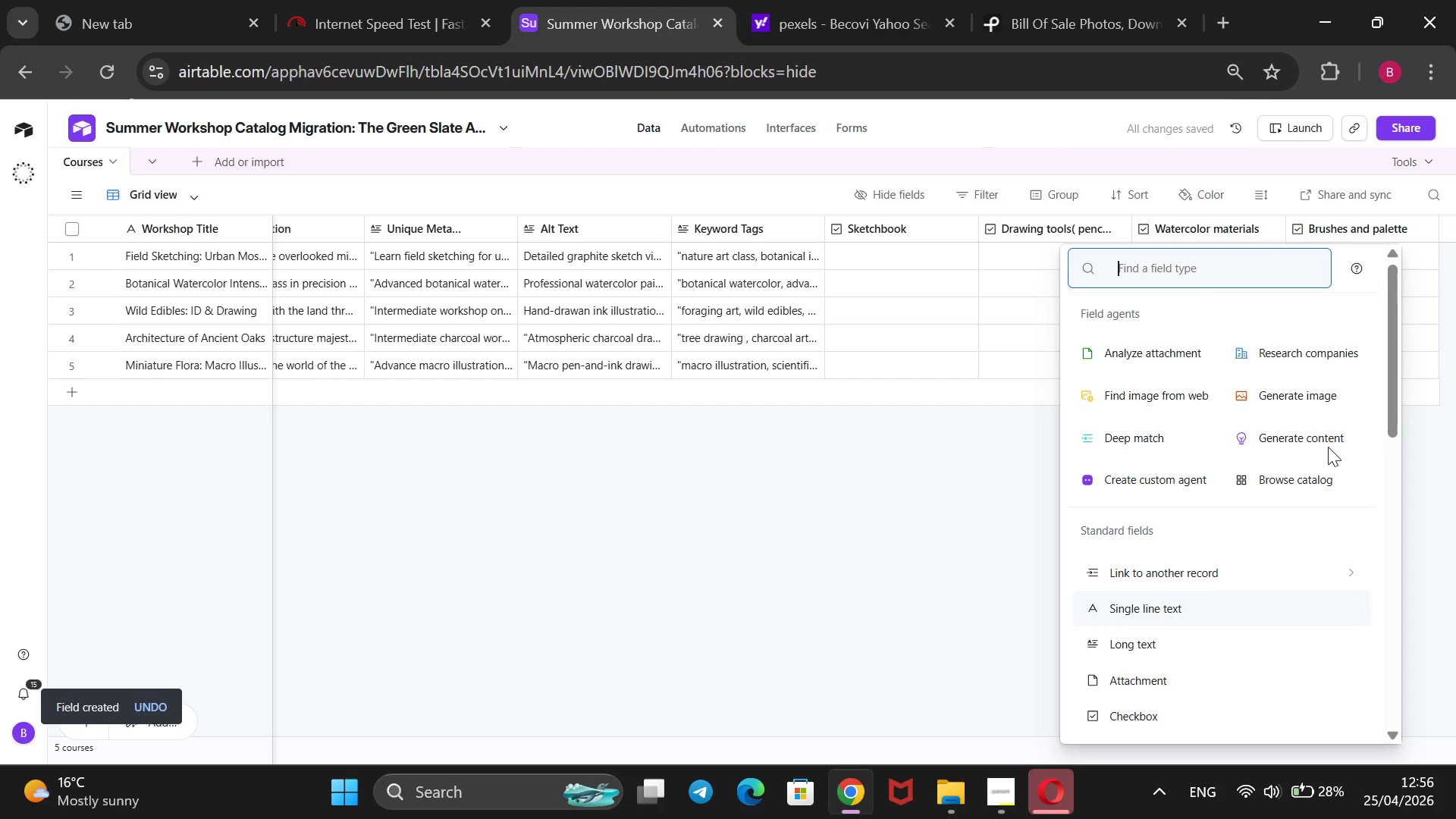 
left_click([1144, 727])
 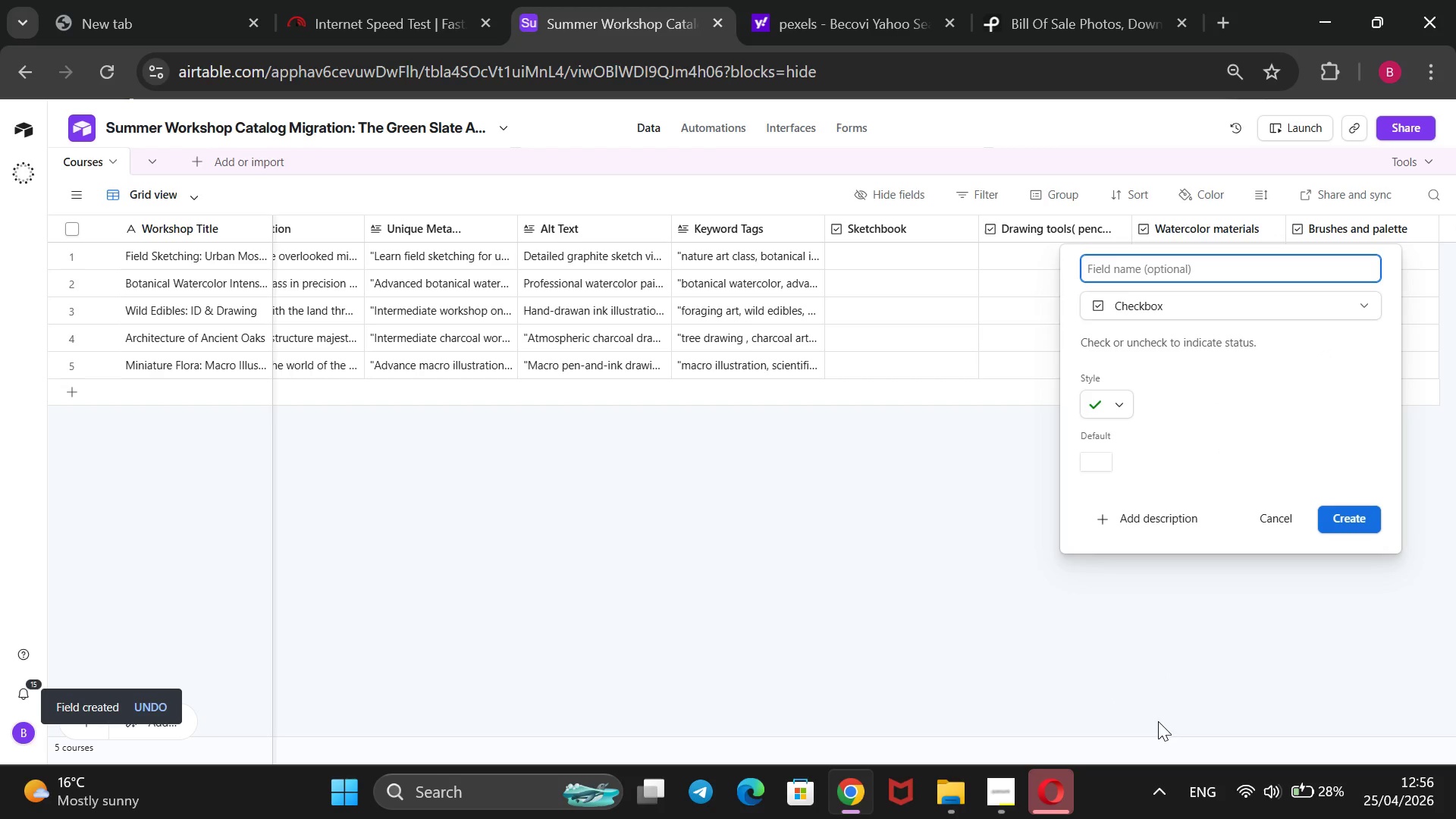 
type(w)
key(Backspace)
type(Water container & towl)
key(Backspace)
type(els)
 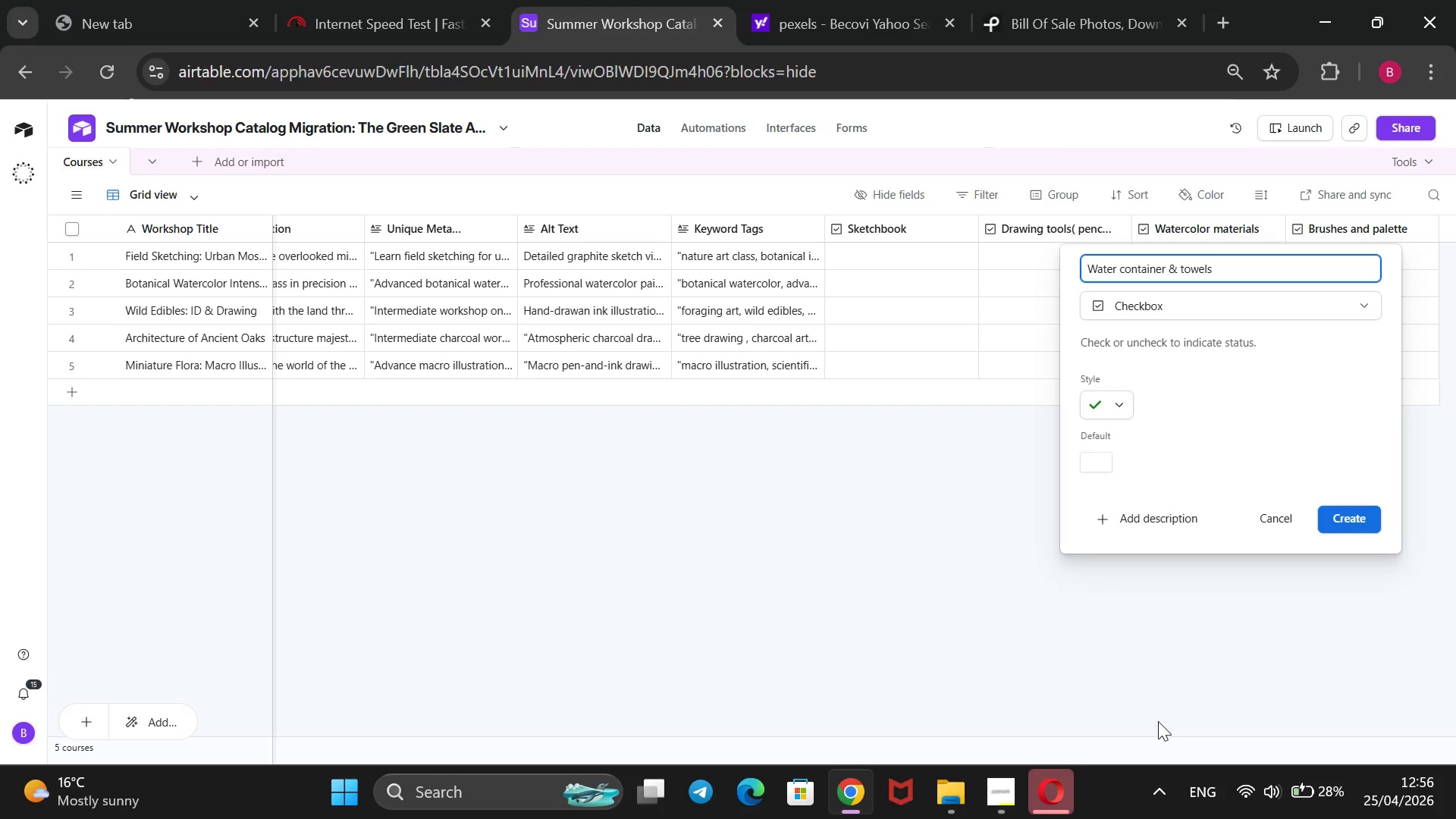 
key(Enter)
 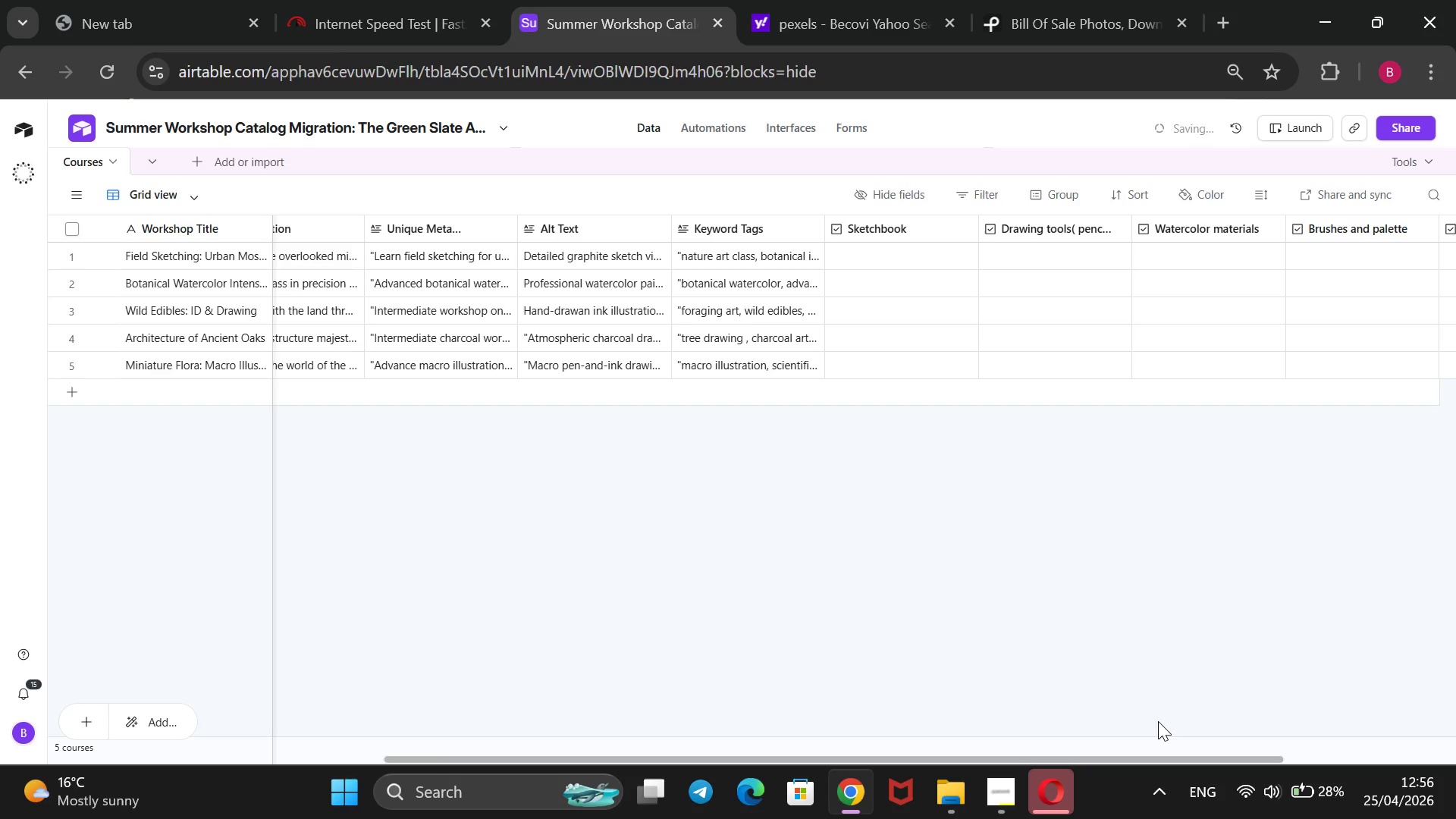 
scroll: coordinate [1158, 721], scroll_direction: none, amount: 0.0
 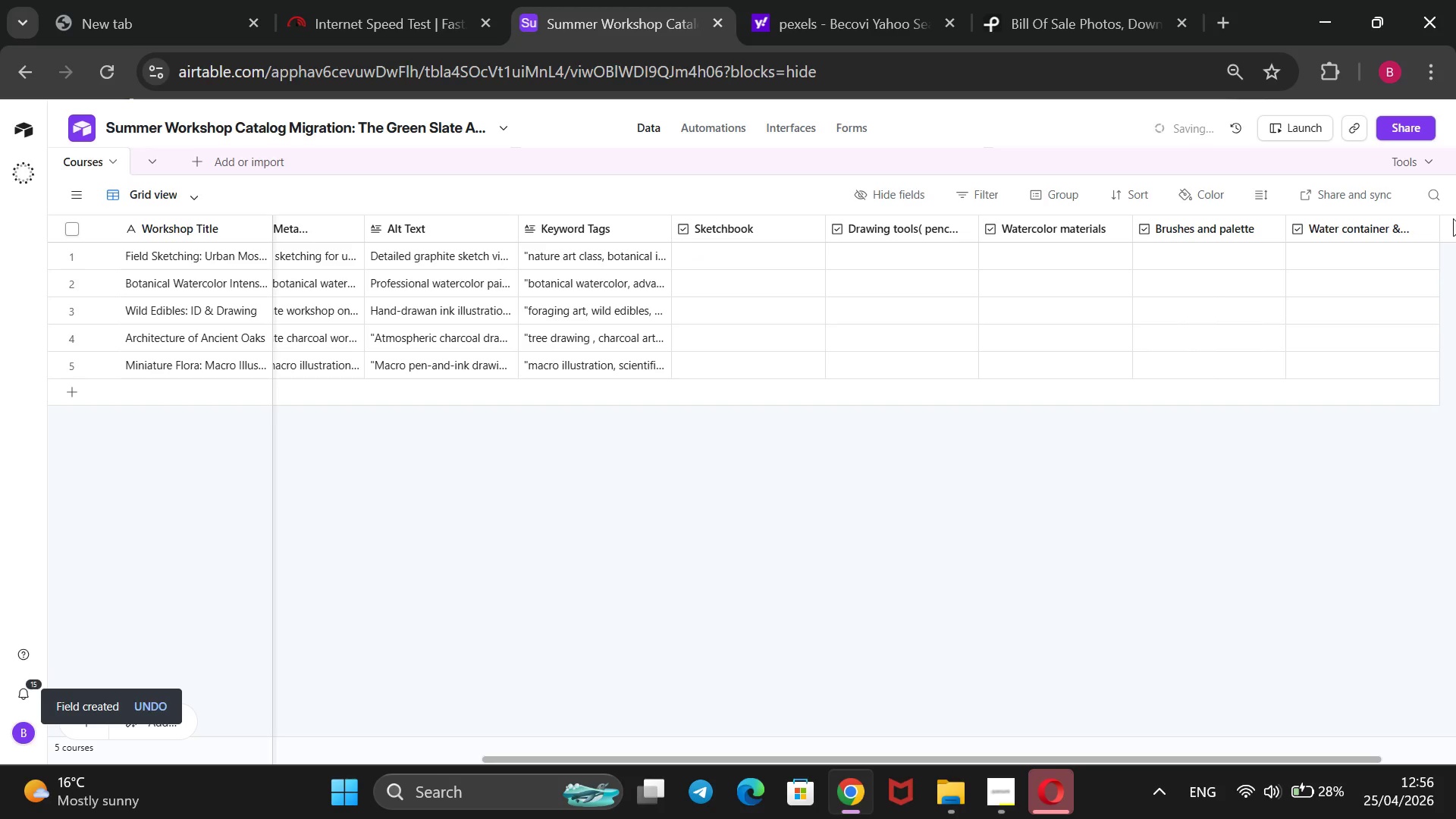 
left_click([1453, 235])
 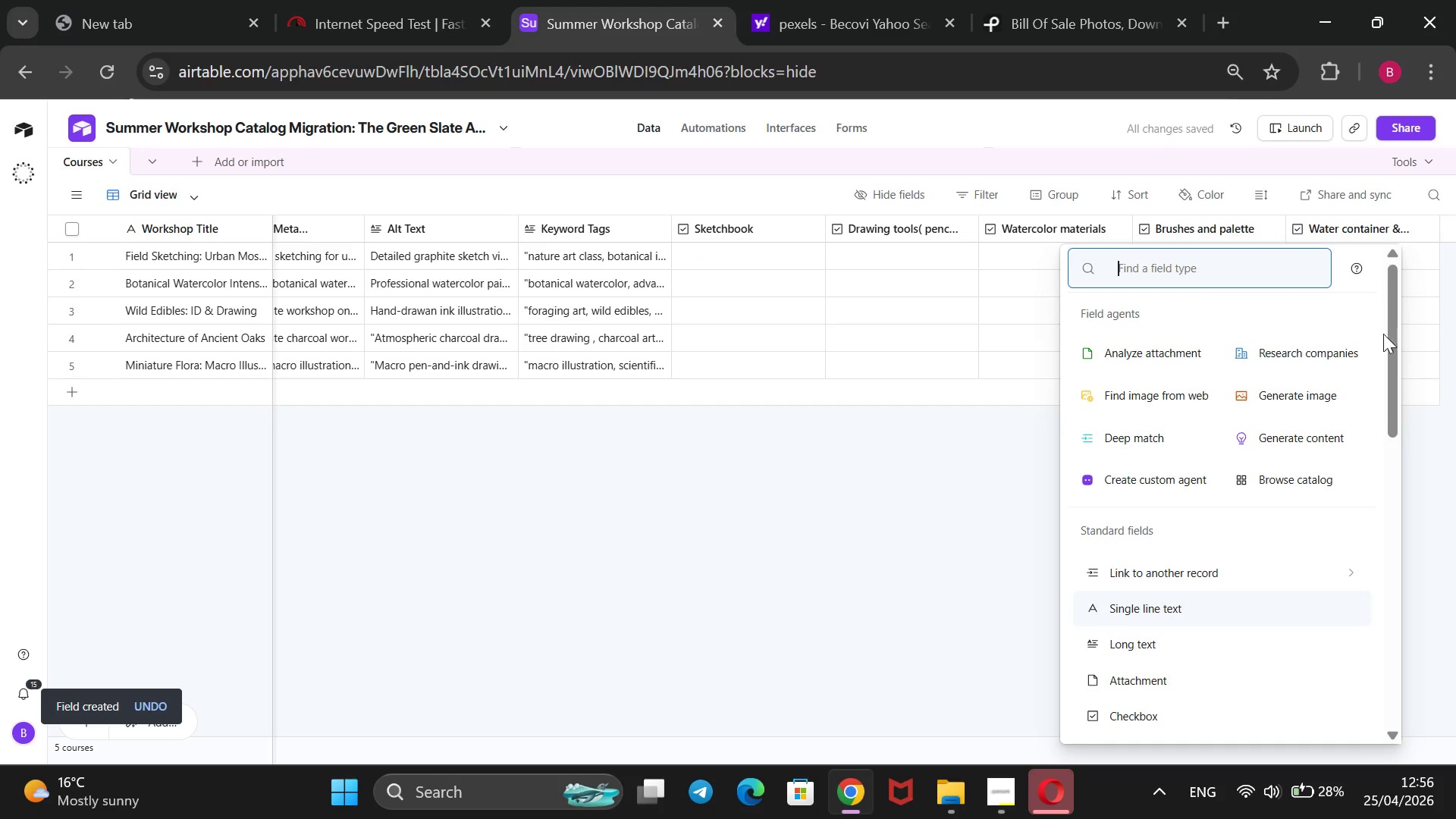 
left_click([1190, 715])
 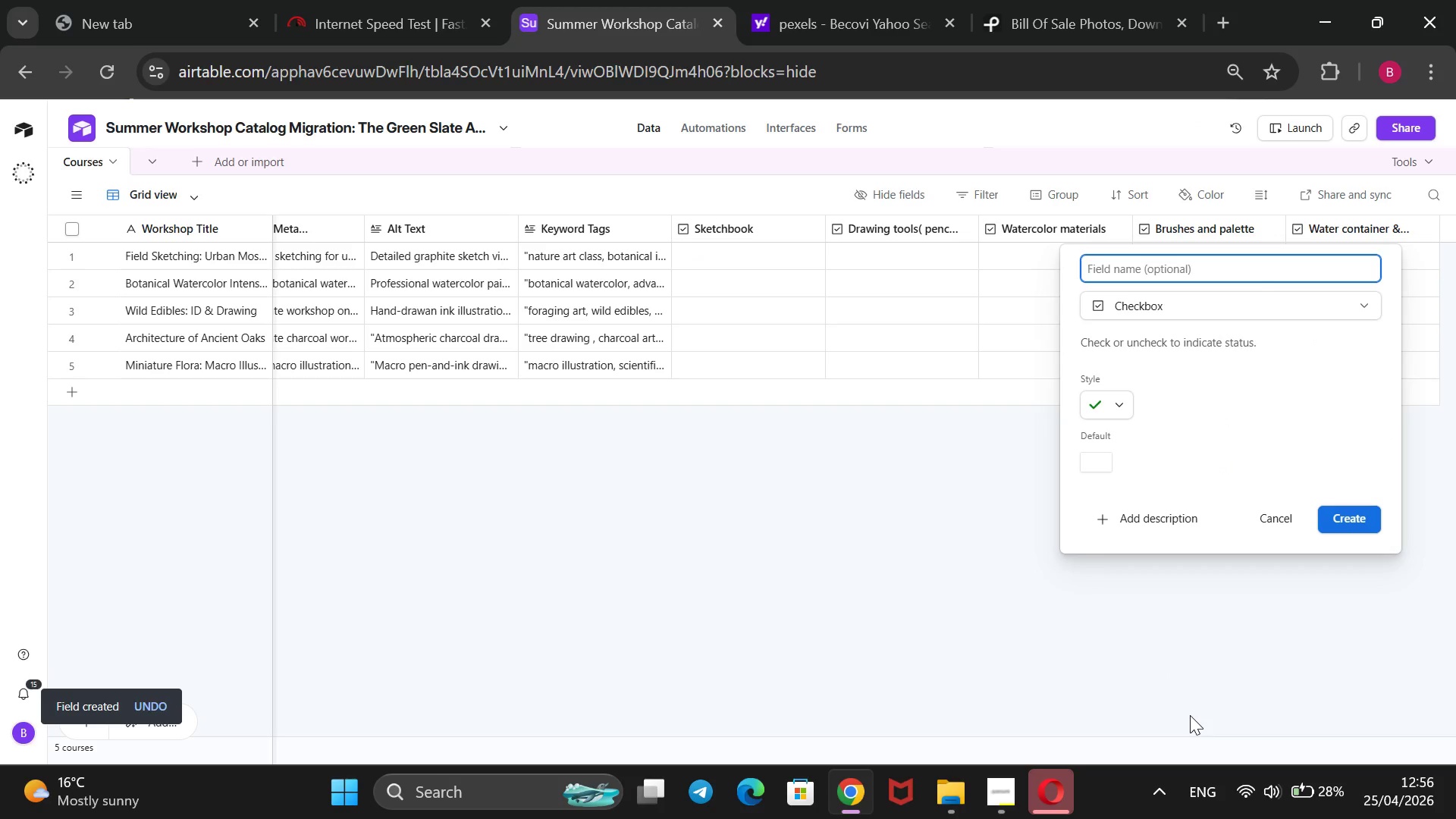 
type(Field guide)
 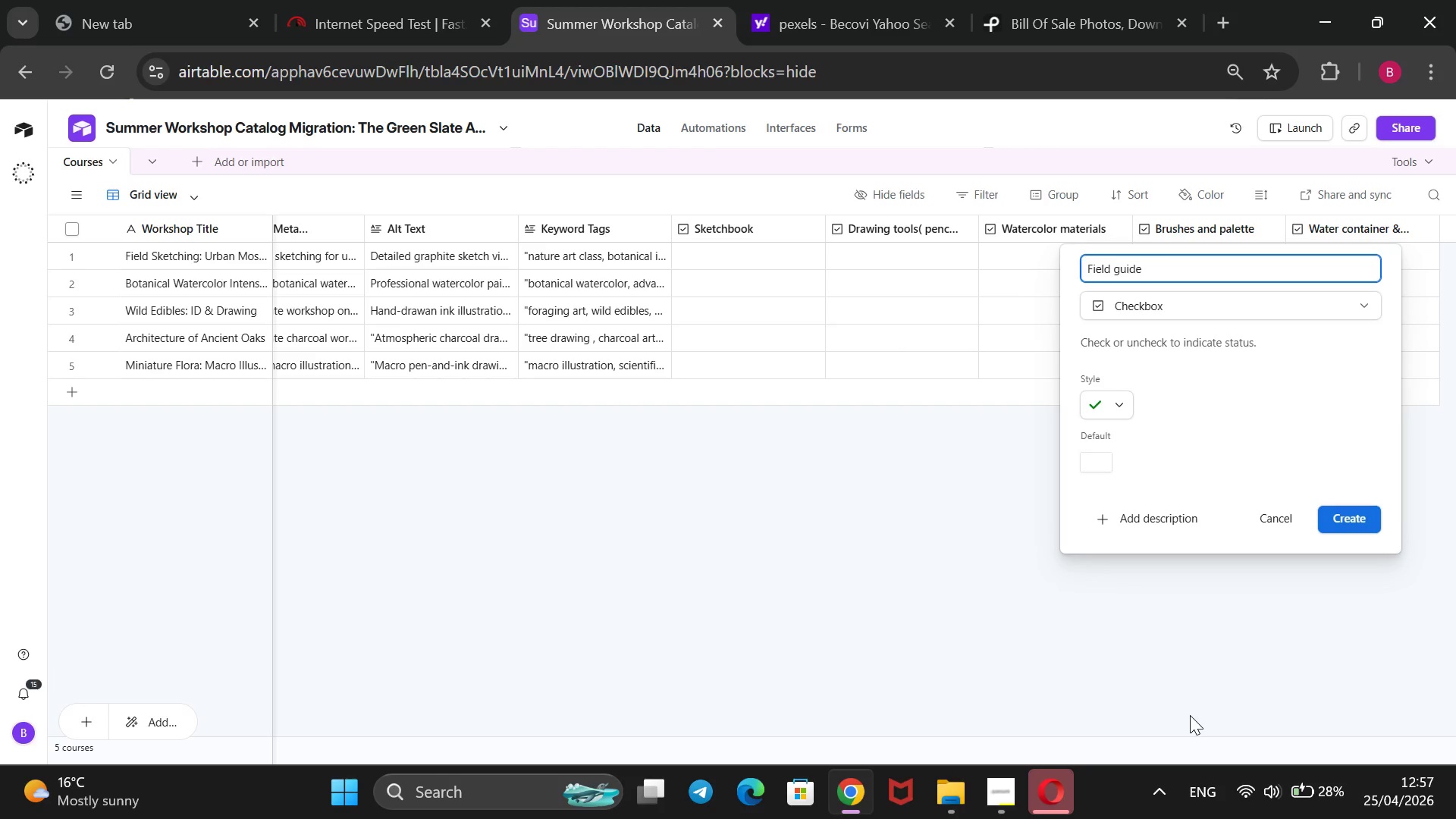 
key(Enter)
 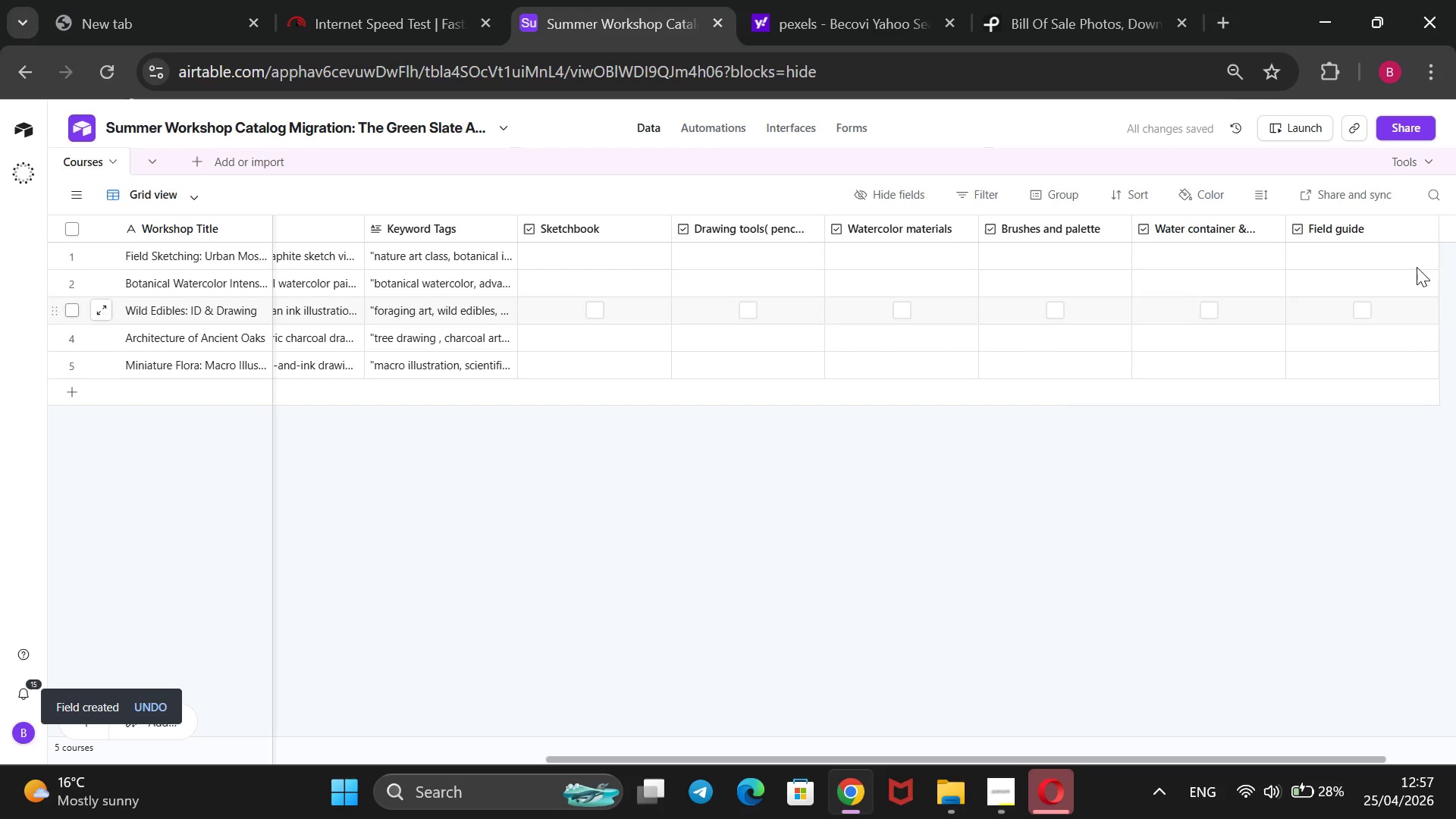 
left_click([1455, 221])
 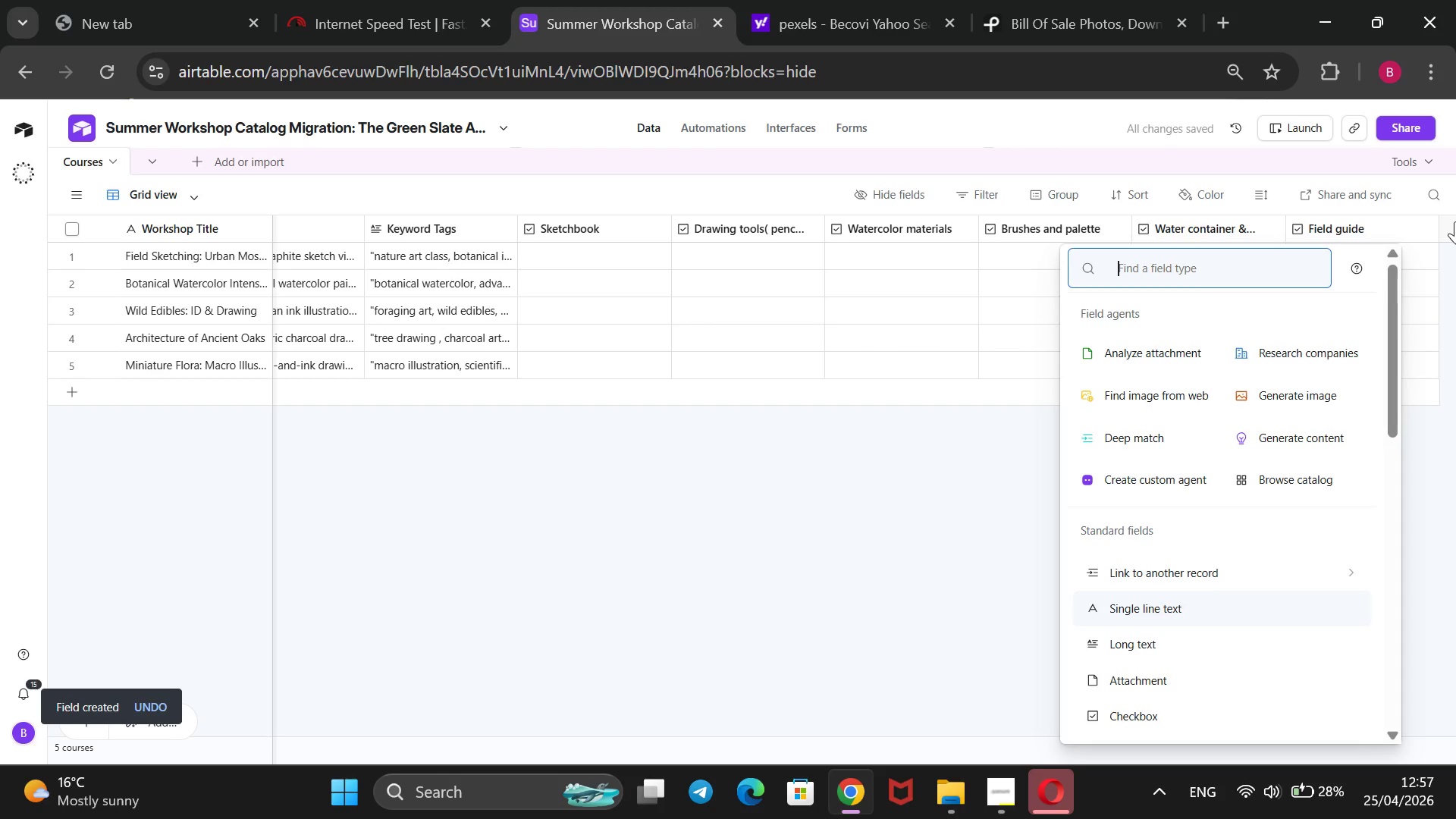 
type(Obser)
key(Backspace)
key(Backspace)
key(Backspace)
key(Backspace)
key(Backspace)
 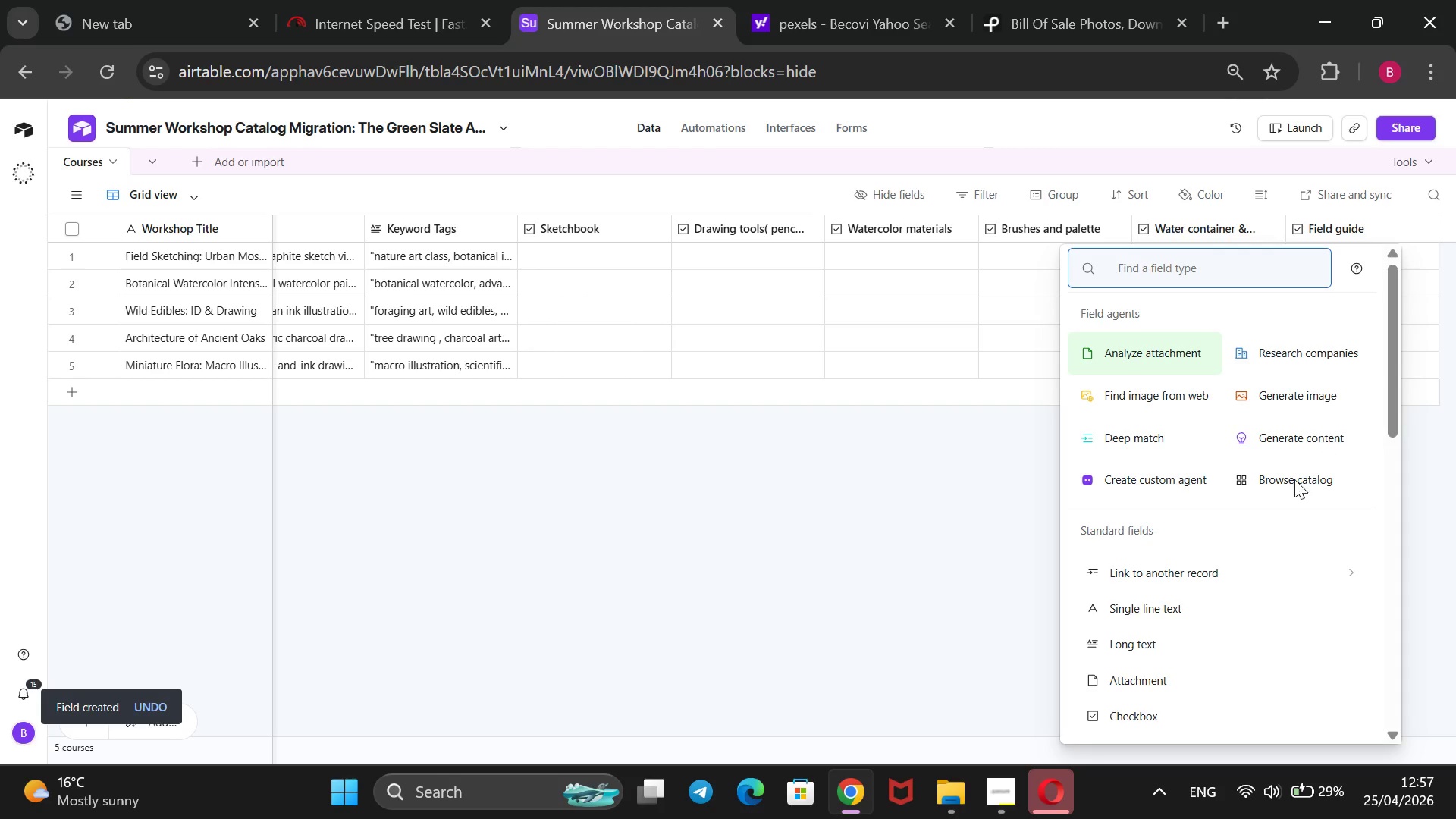 
scroll: coordinate [1213, 614], scroll_direction: none, amount: 0.0
 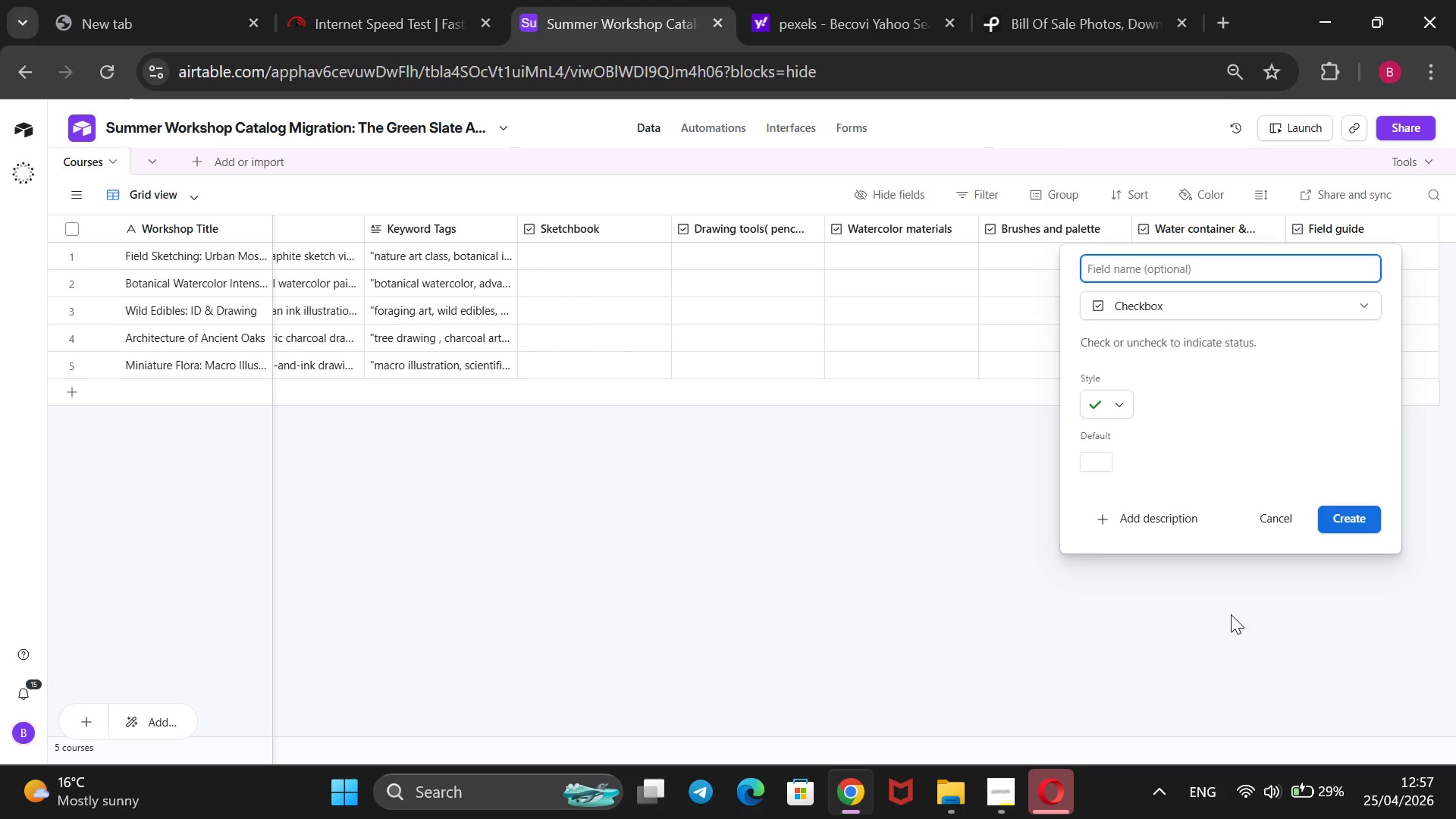 
type(Observation tools ())
 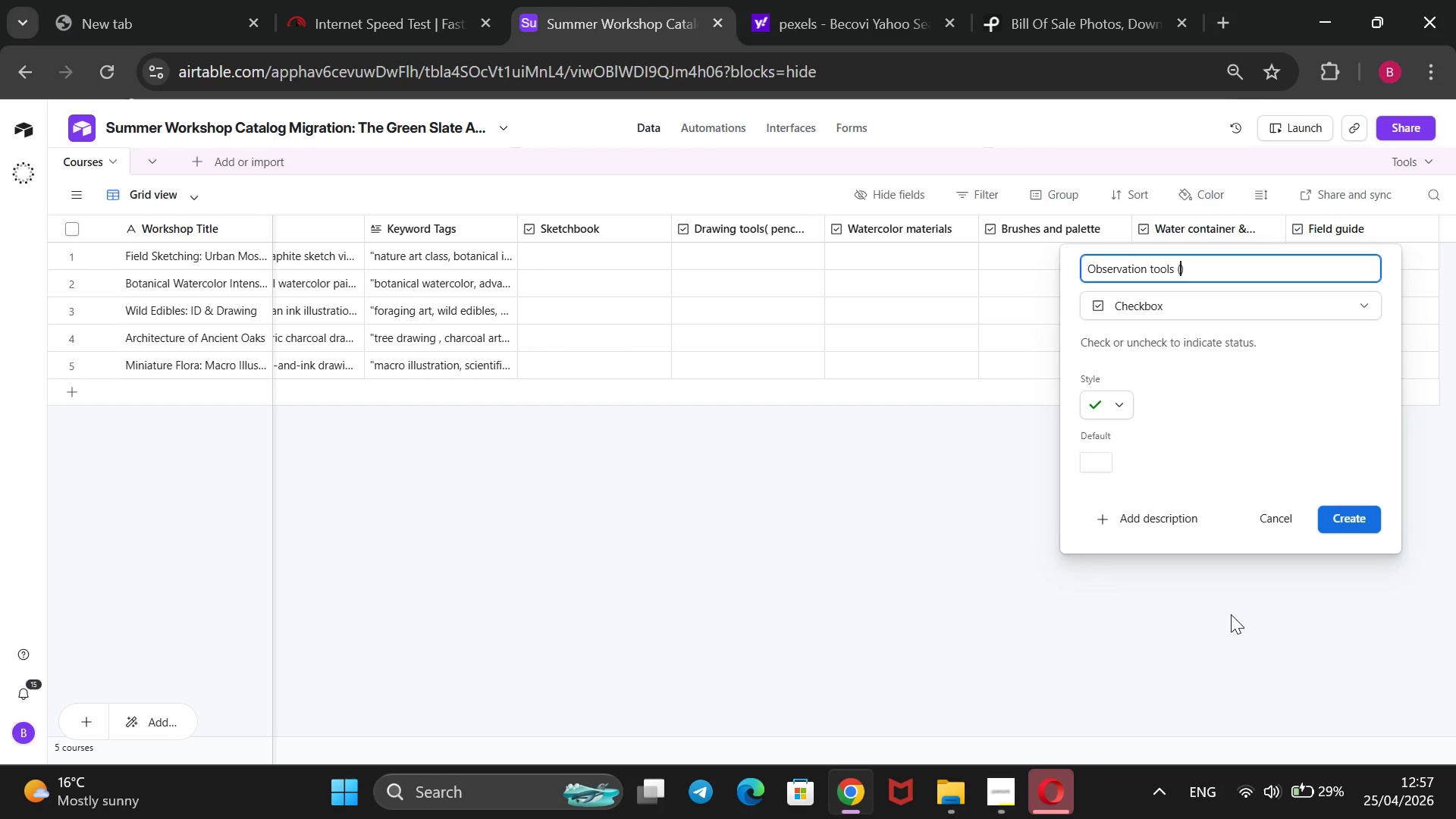 
key(ArrowLeft)
 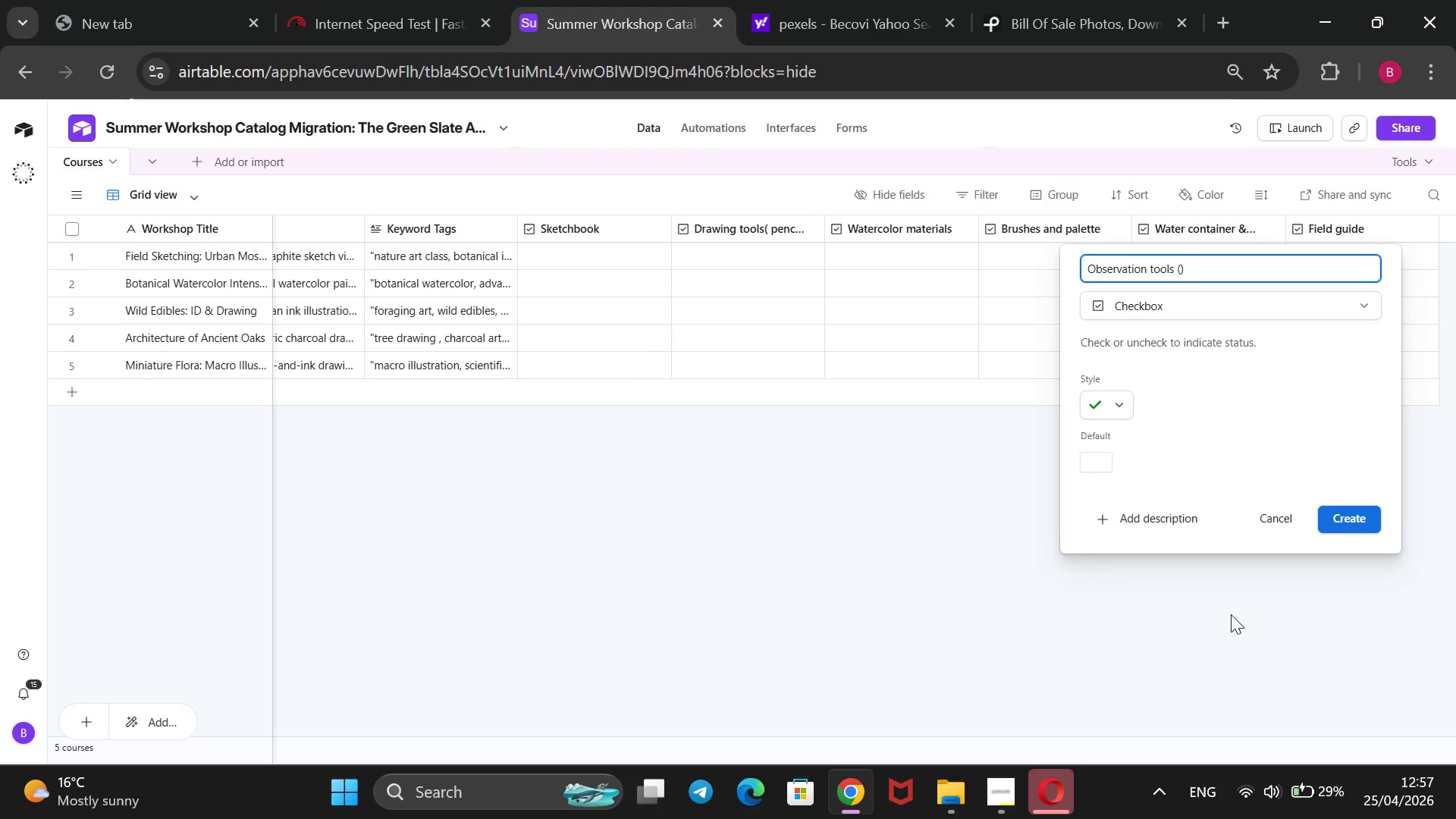 
type(hand lens)
 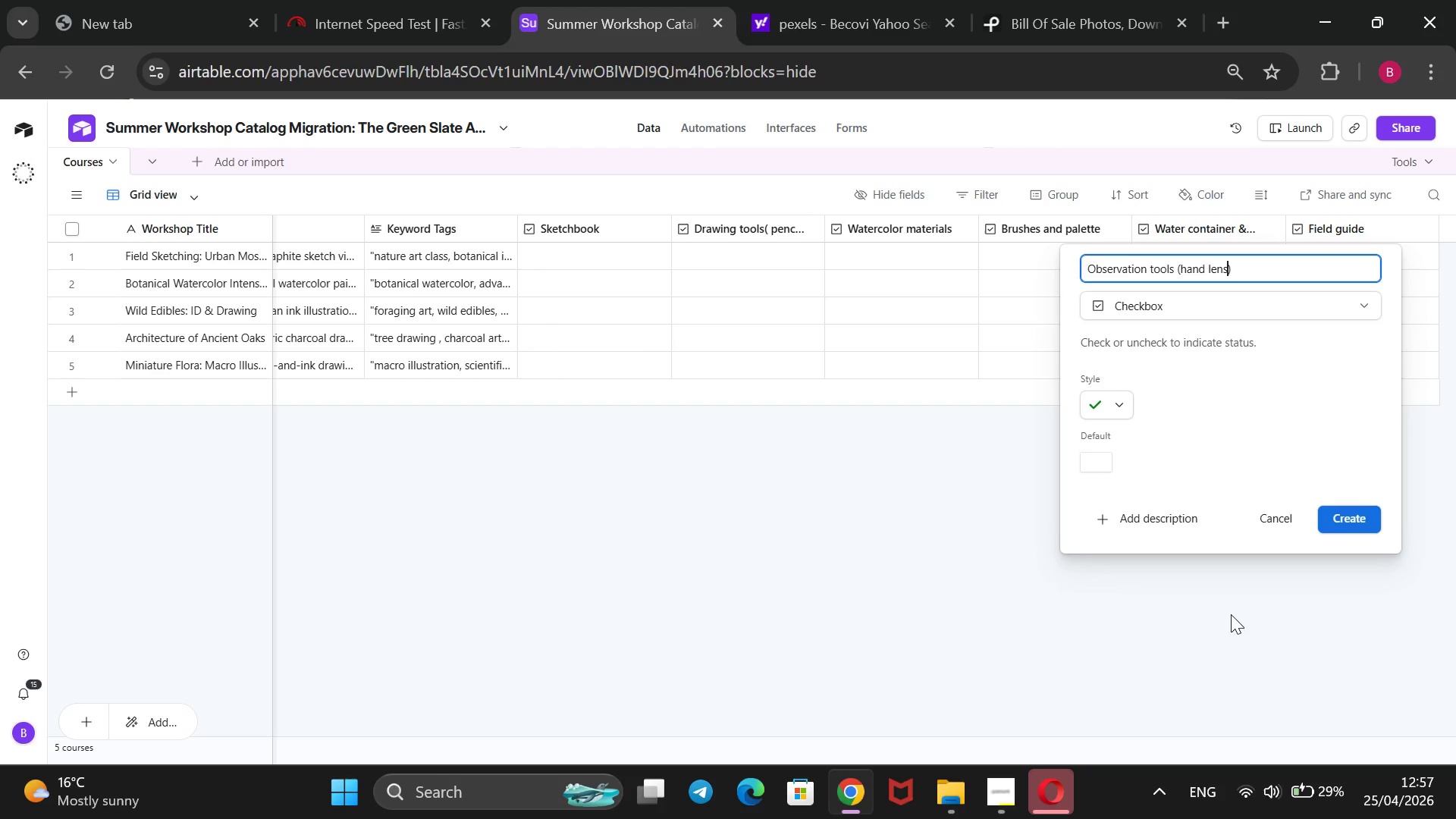 
key(Enter)
 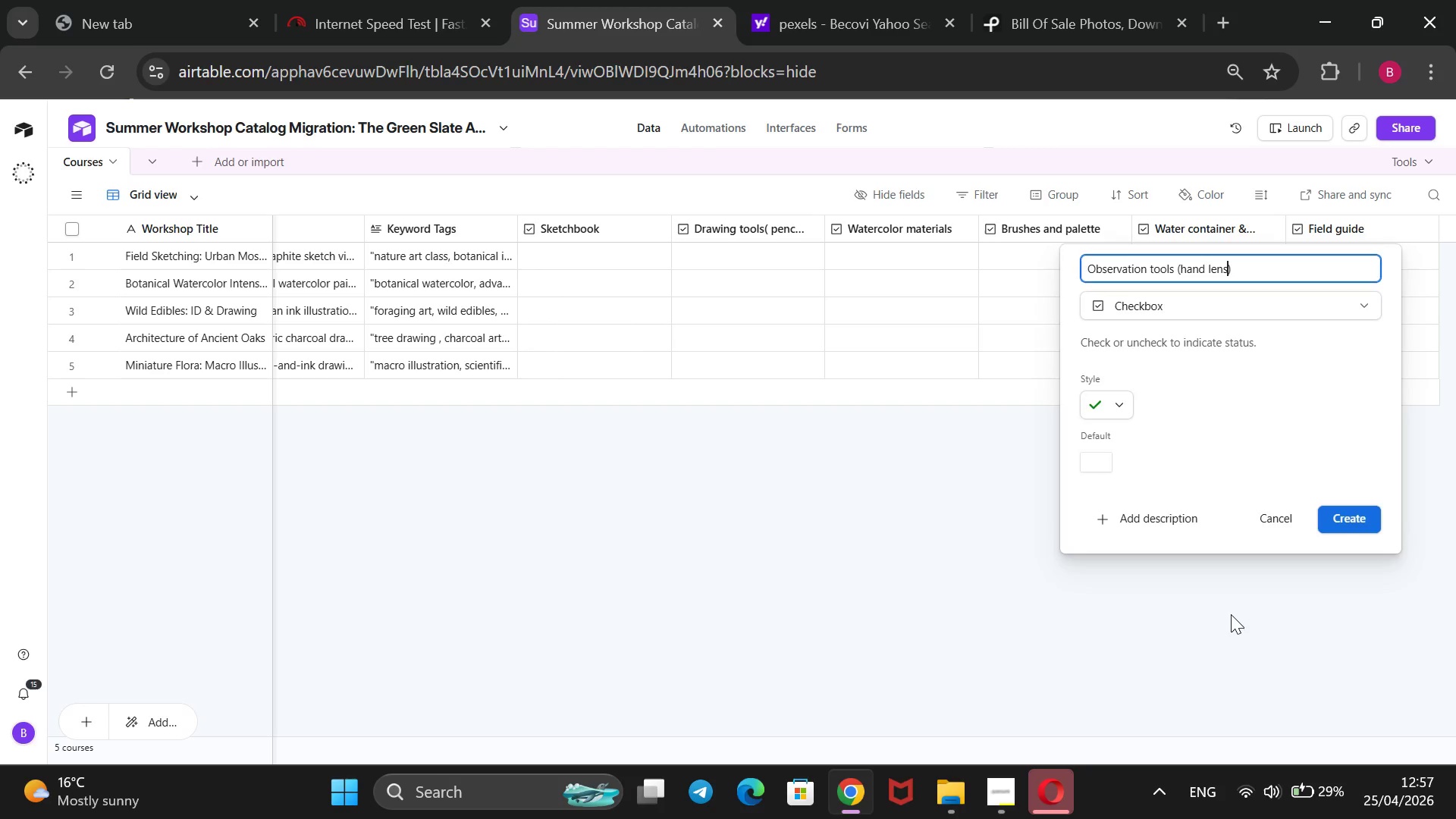 
key(Enter)
 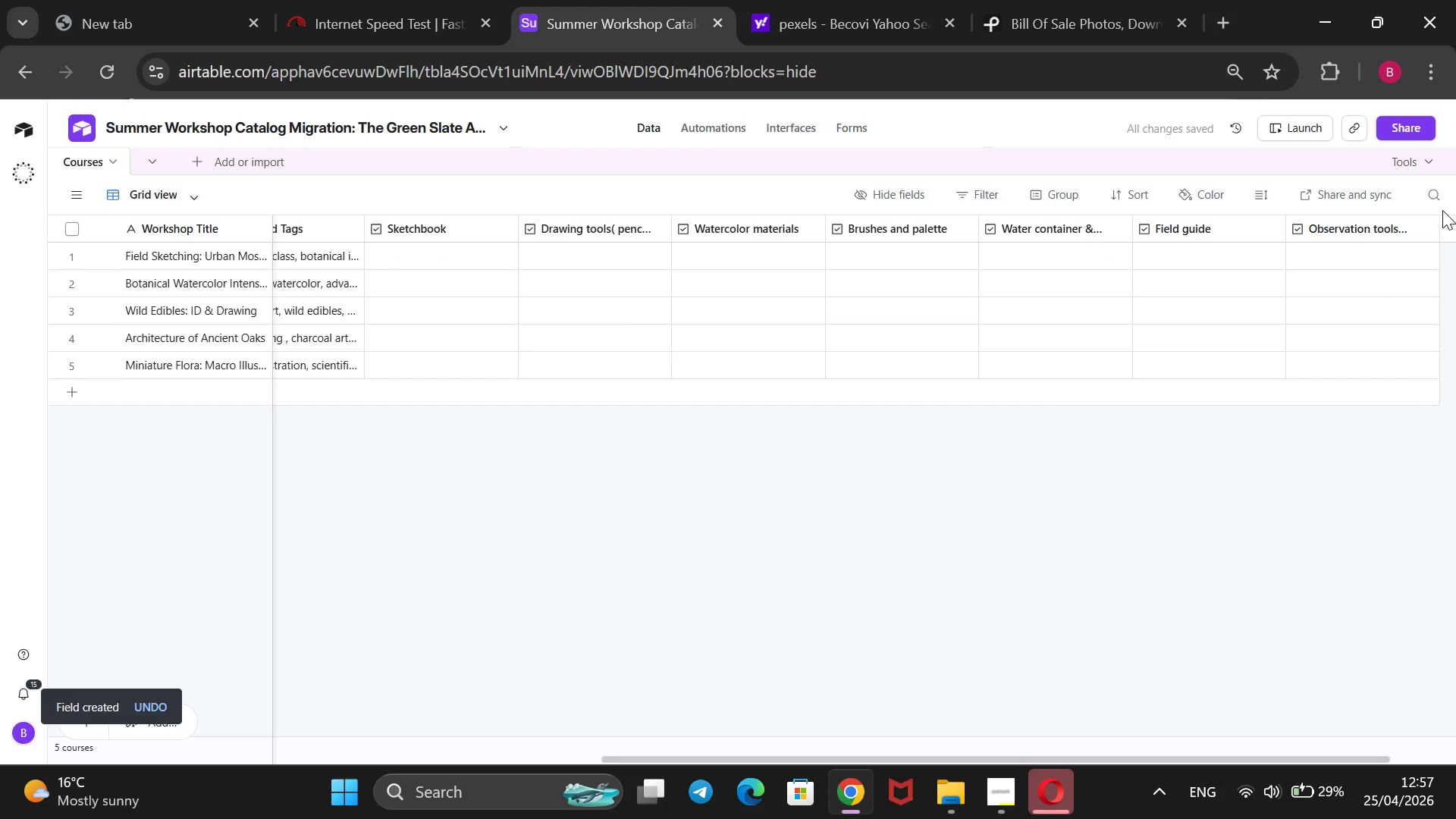 
left_click([1453, 240])
 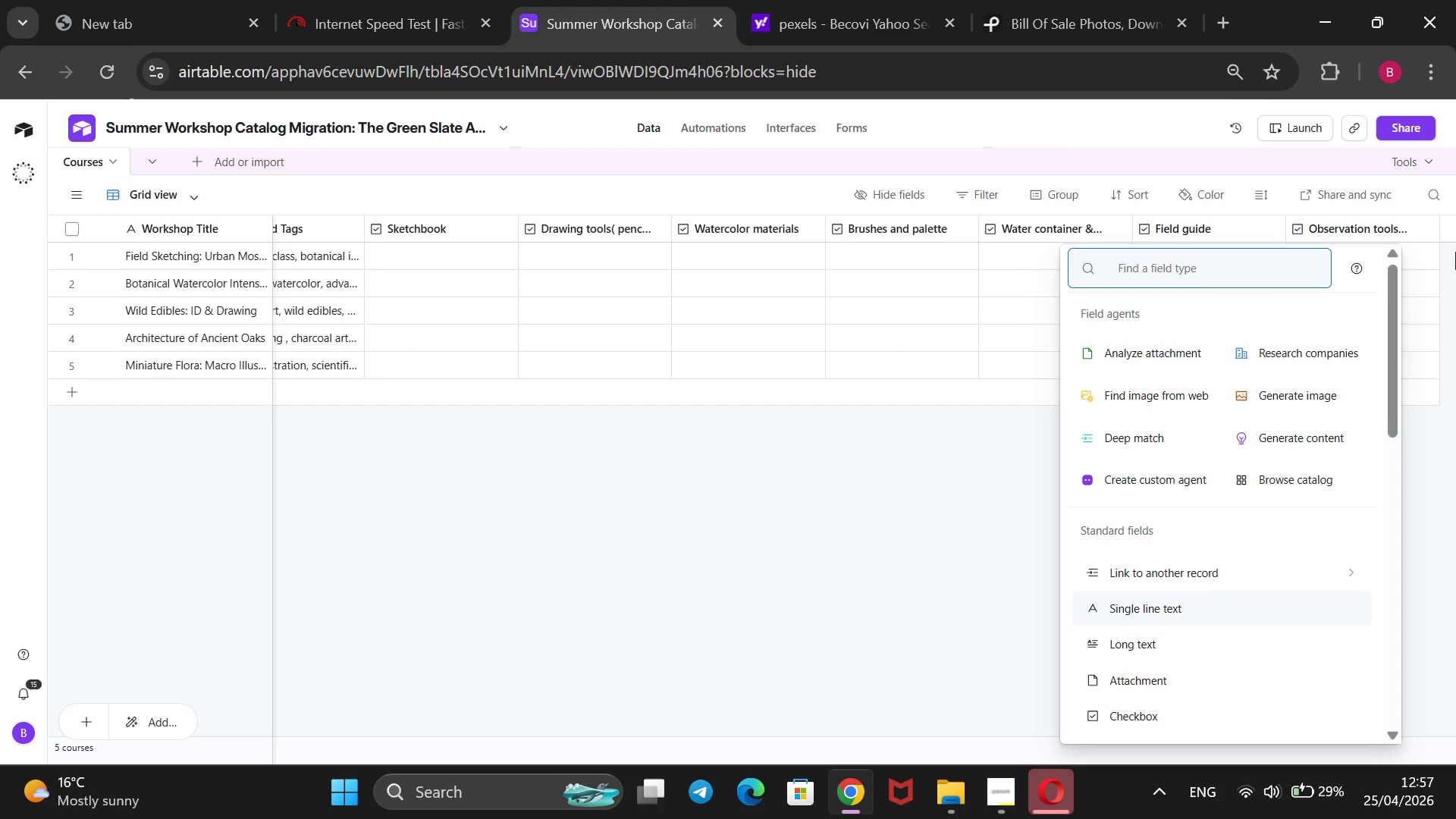 
wait(5.78)
 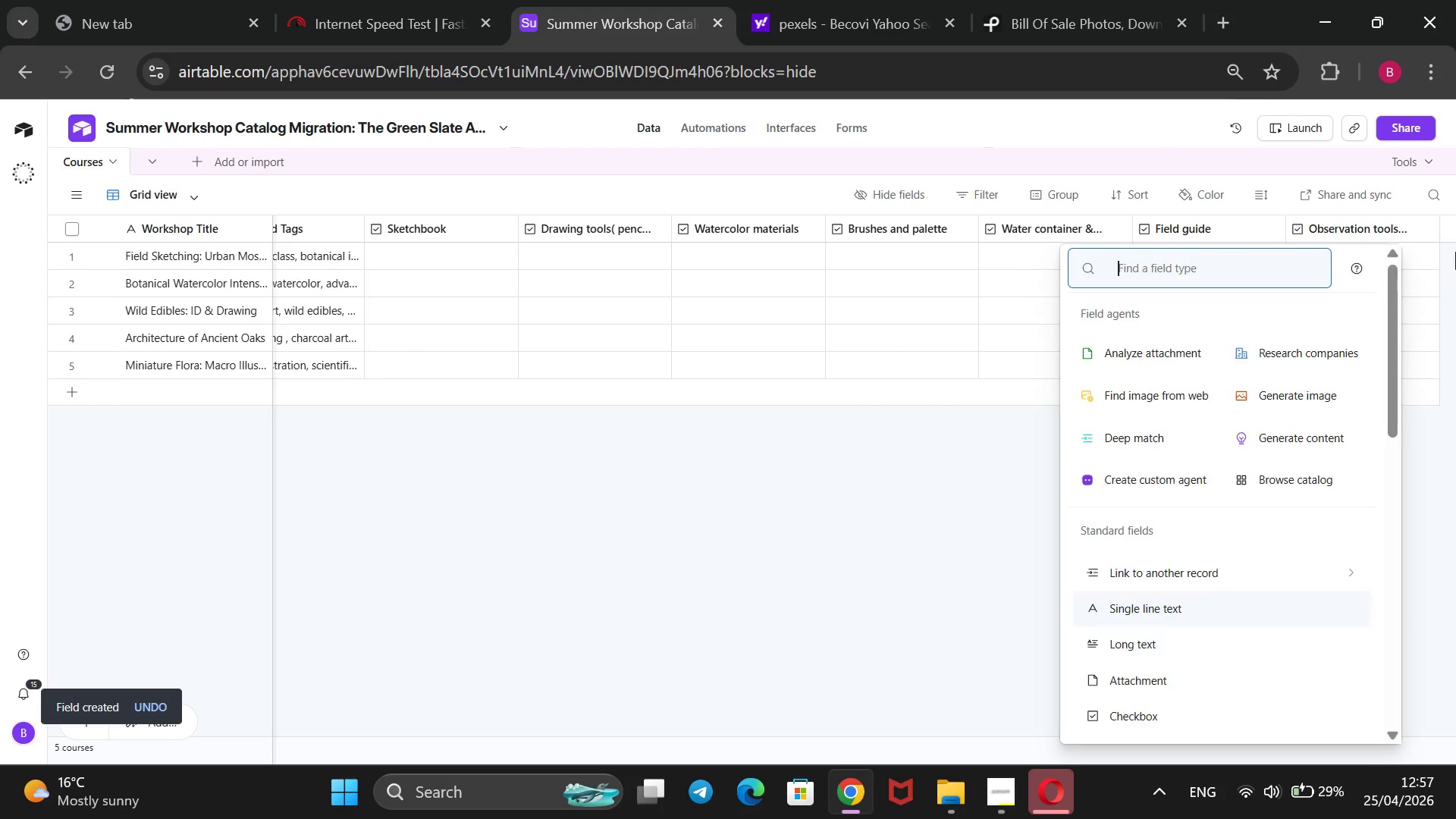 
key(CapsLock)
 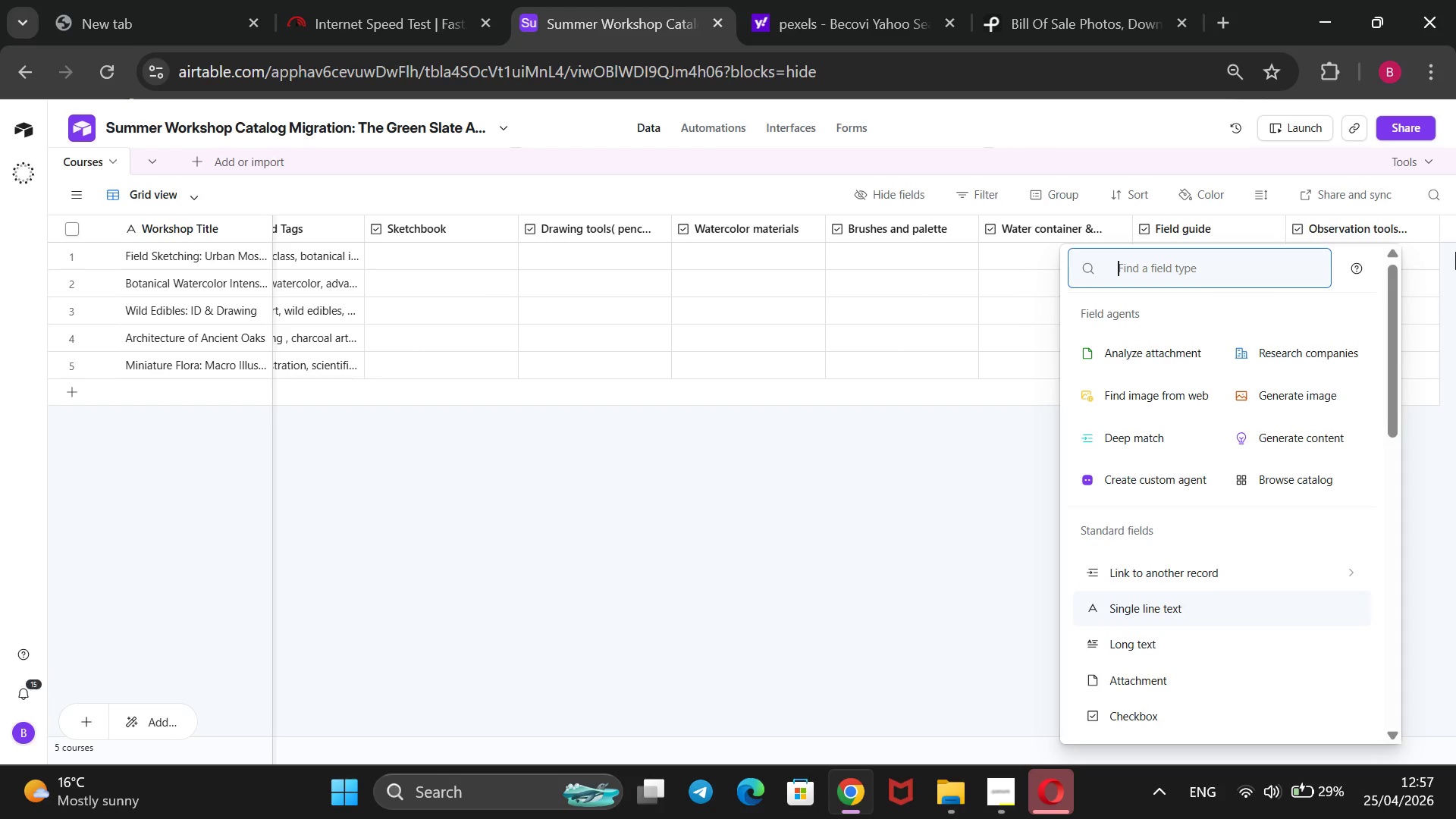 
key(C)
 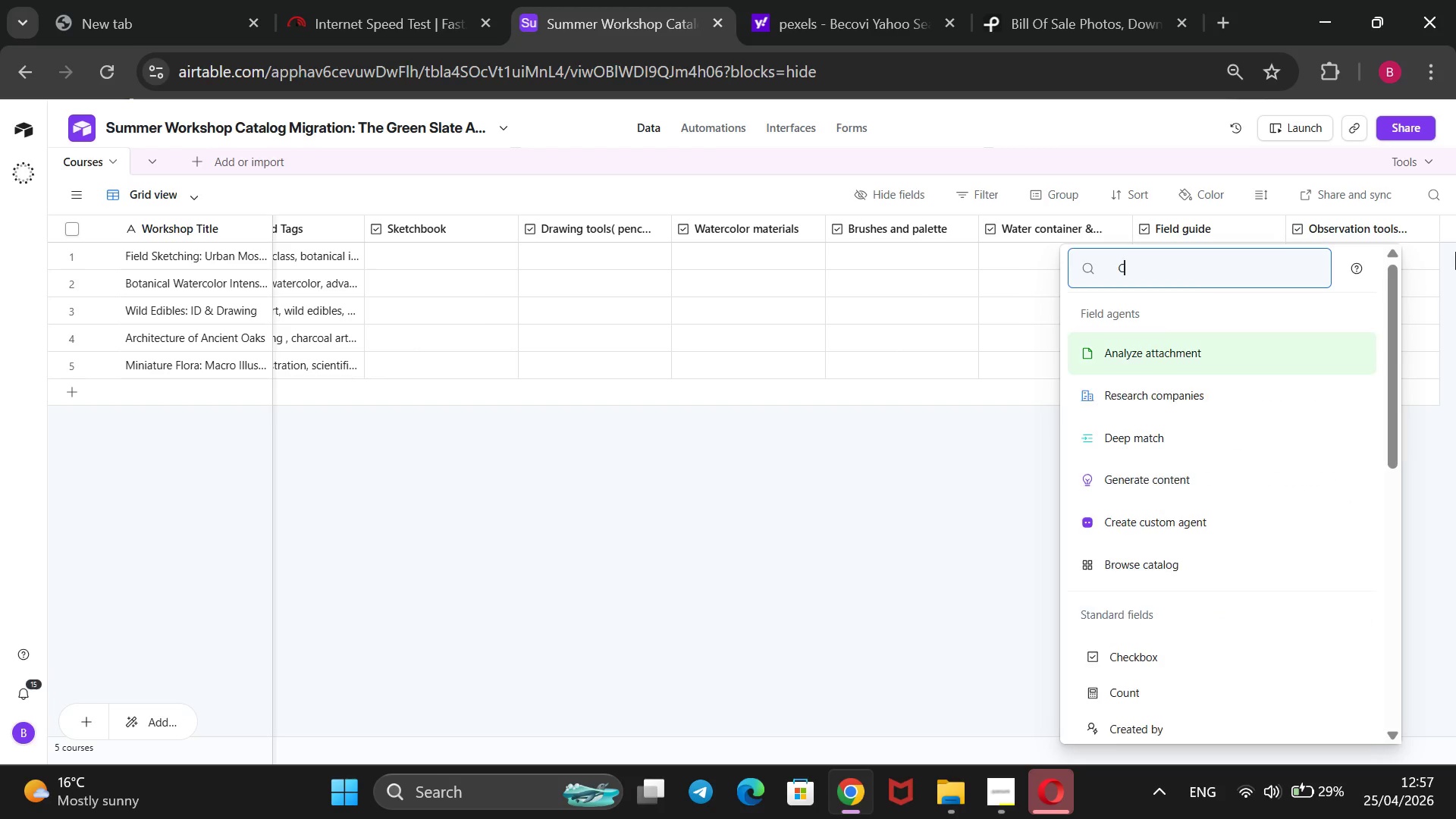 
key(CapsLock)
 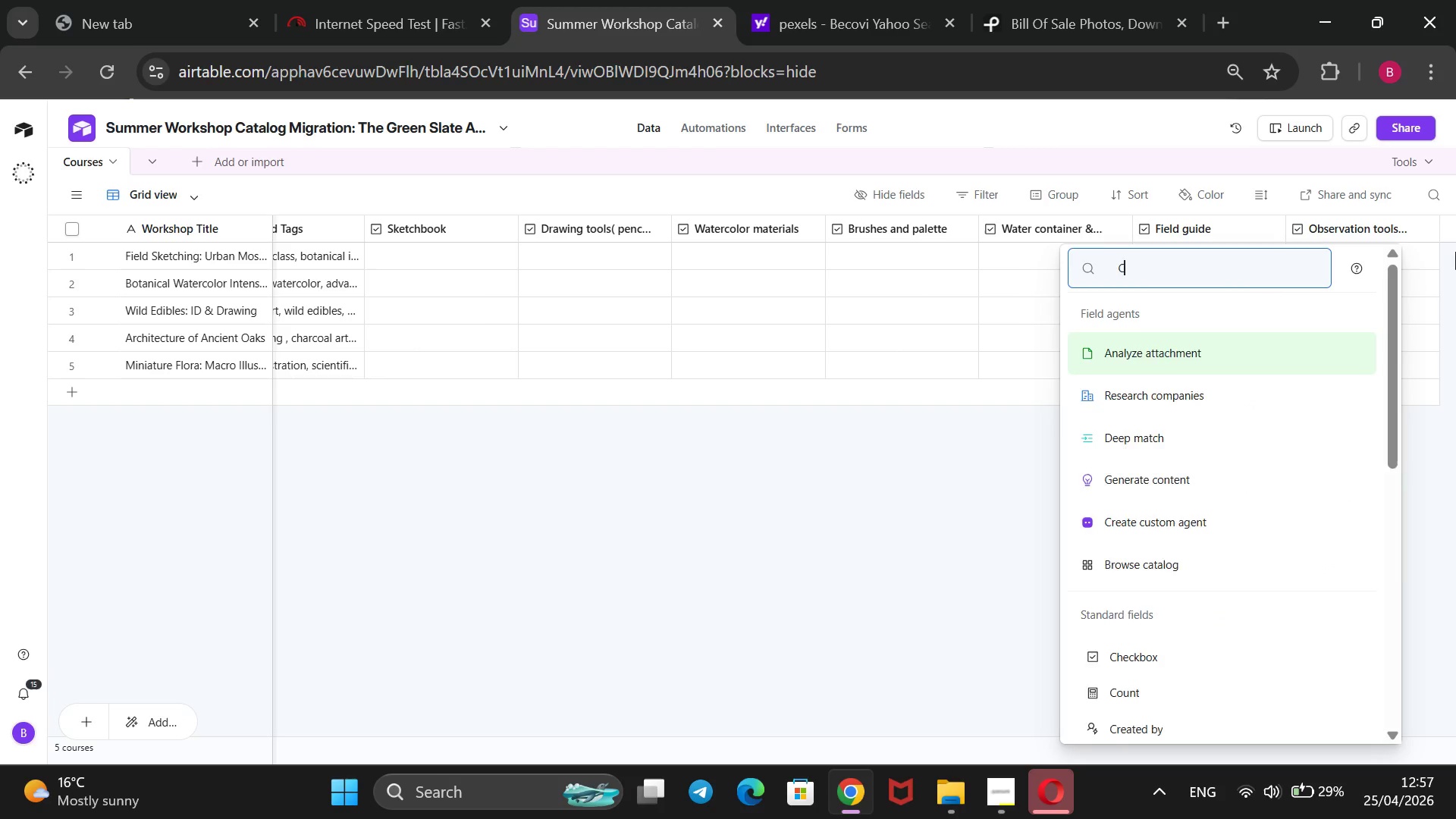 
key(O)
 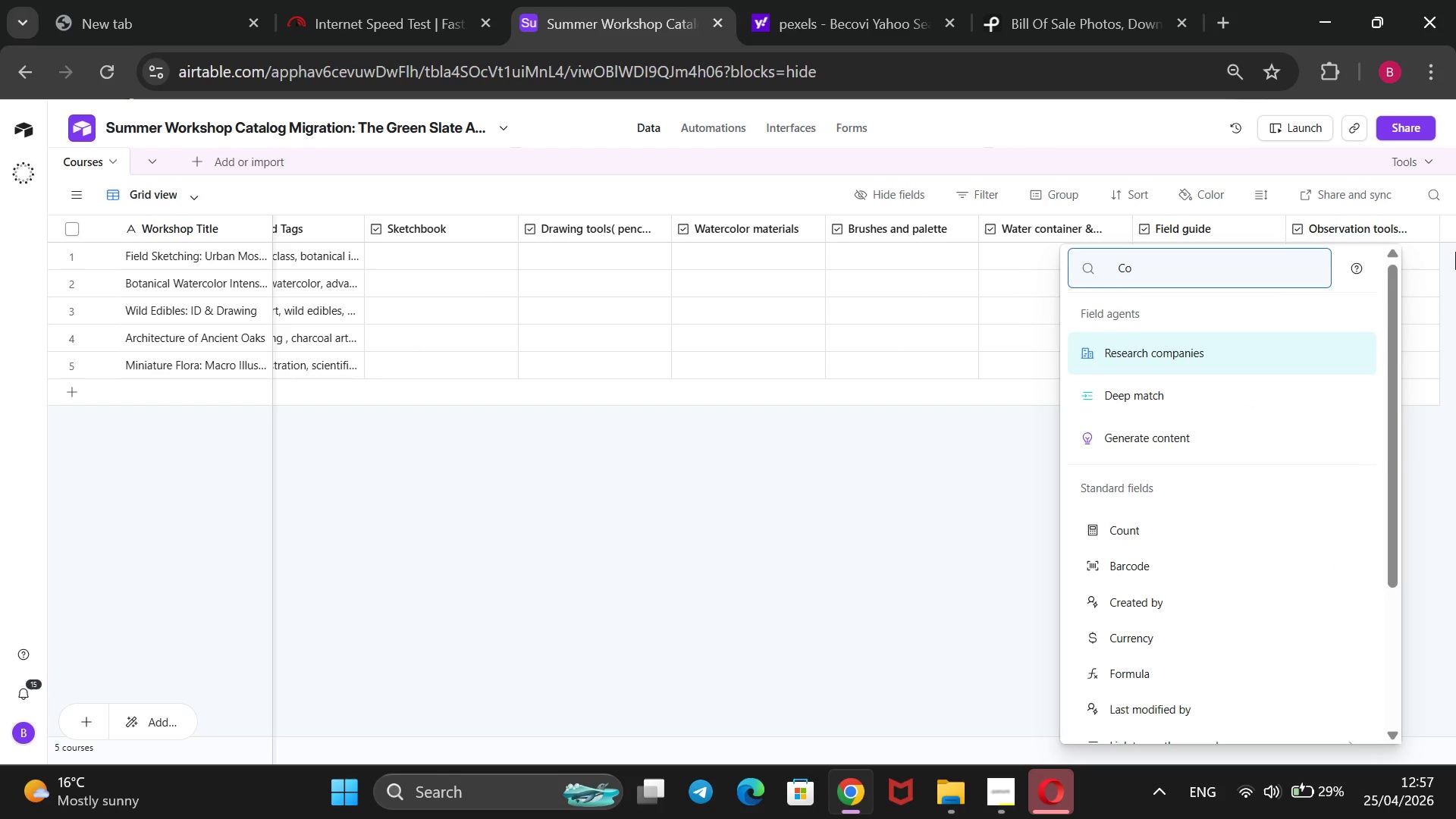 
key(Backspace)
 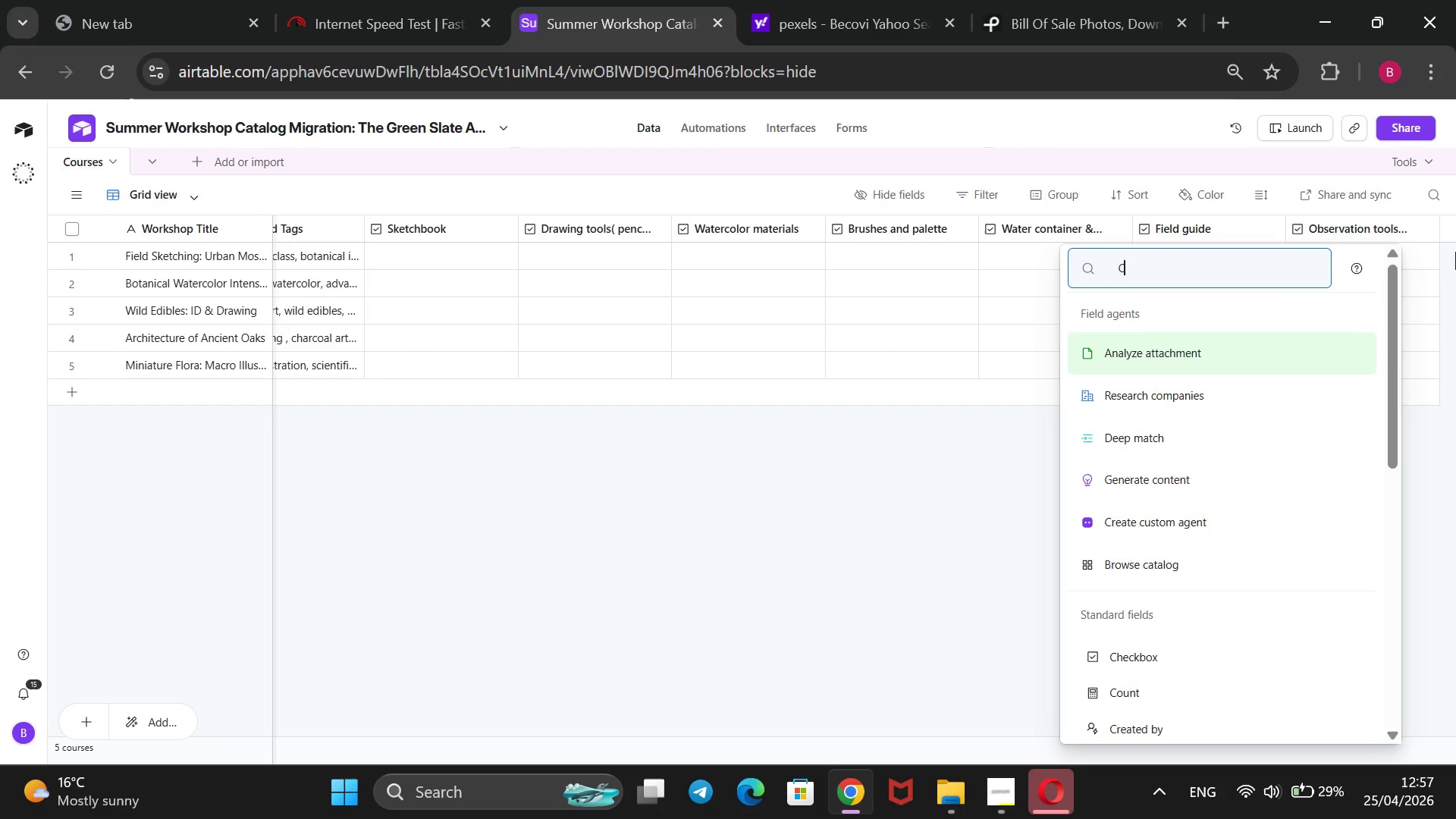 
key(Backspace)
 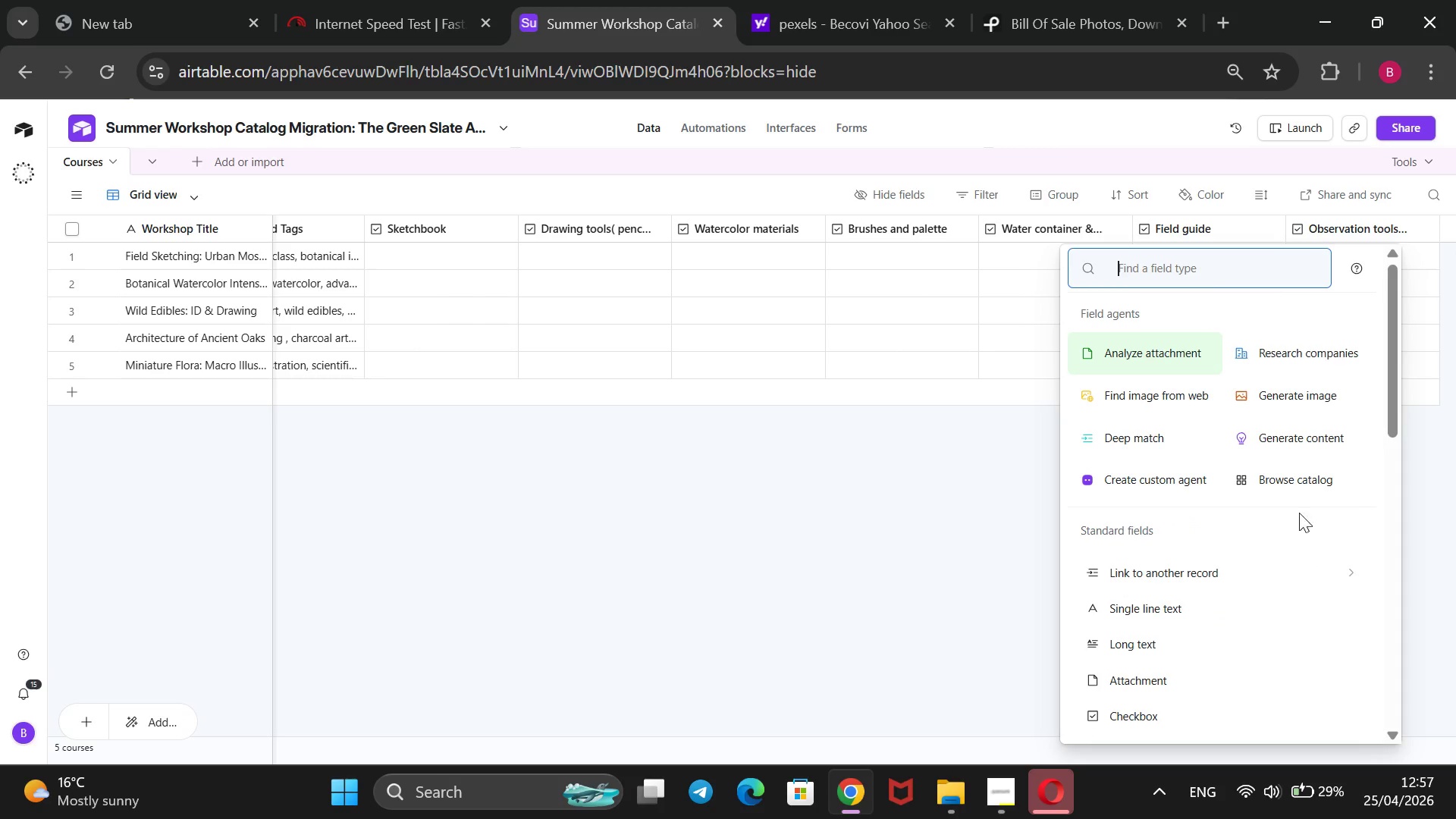 
scroll: coordinate [1213, 680], scroll_direction: down, amount: 1.0
 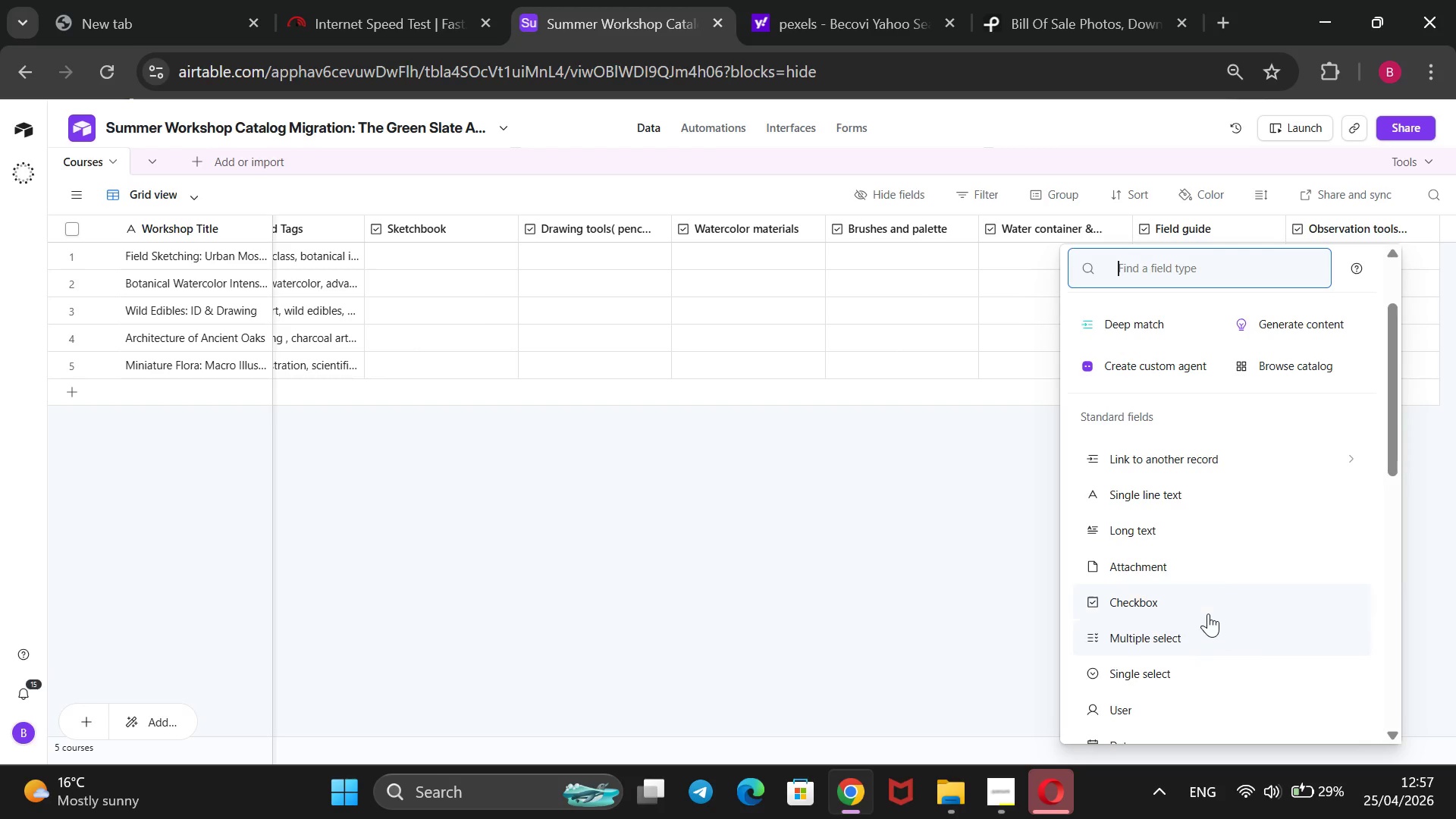 
left_click([1210, 605])
 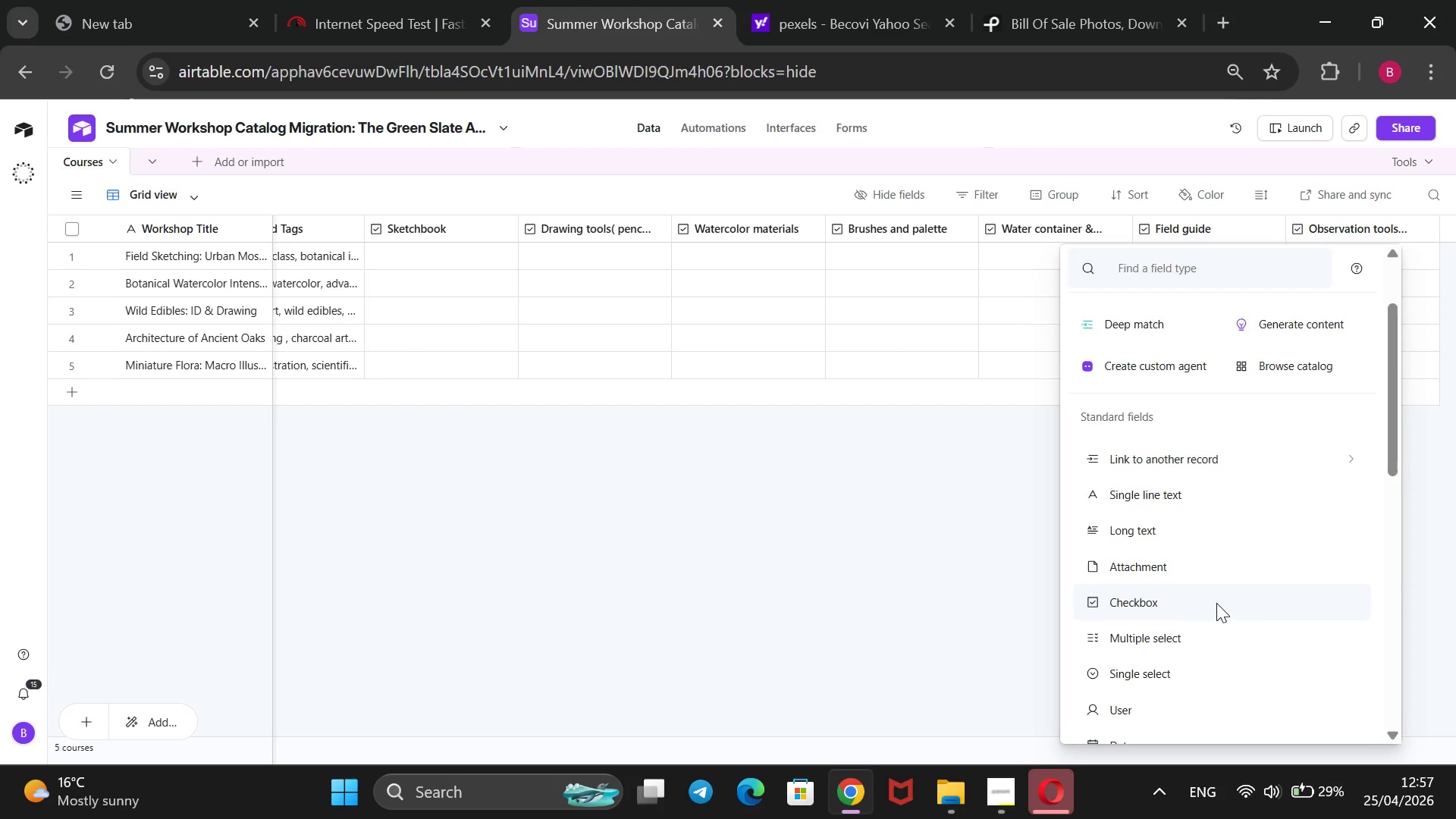 
type(Collection Tools())
 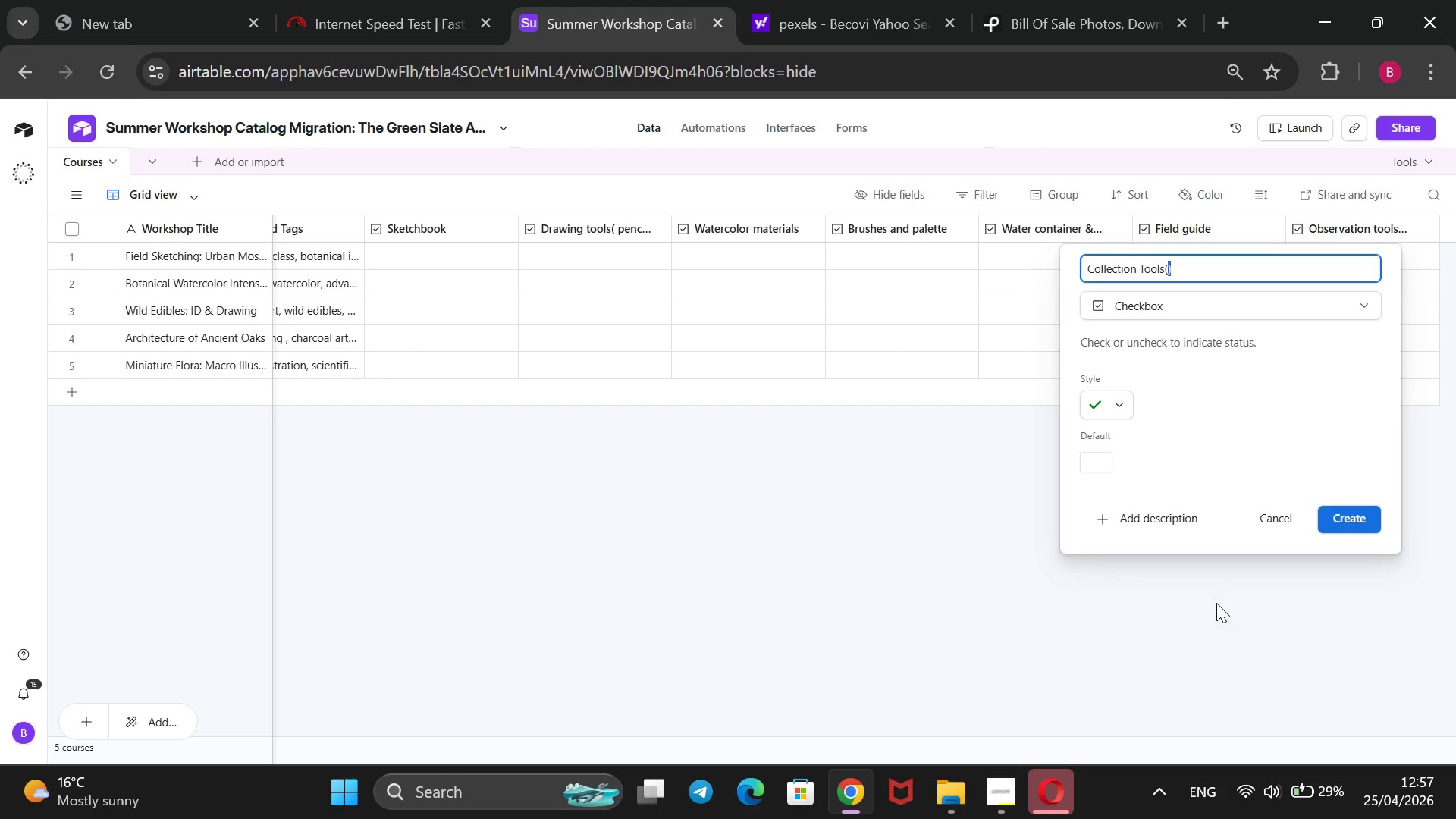 
key(Shift+ArrowLeft)
 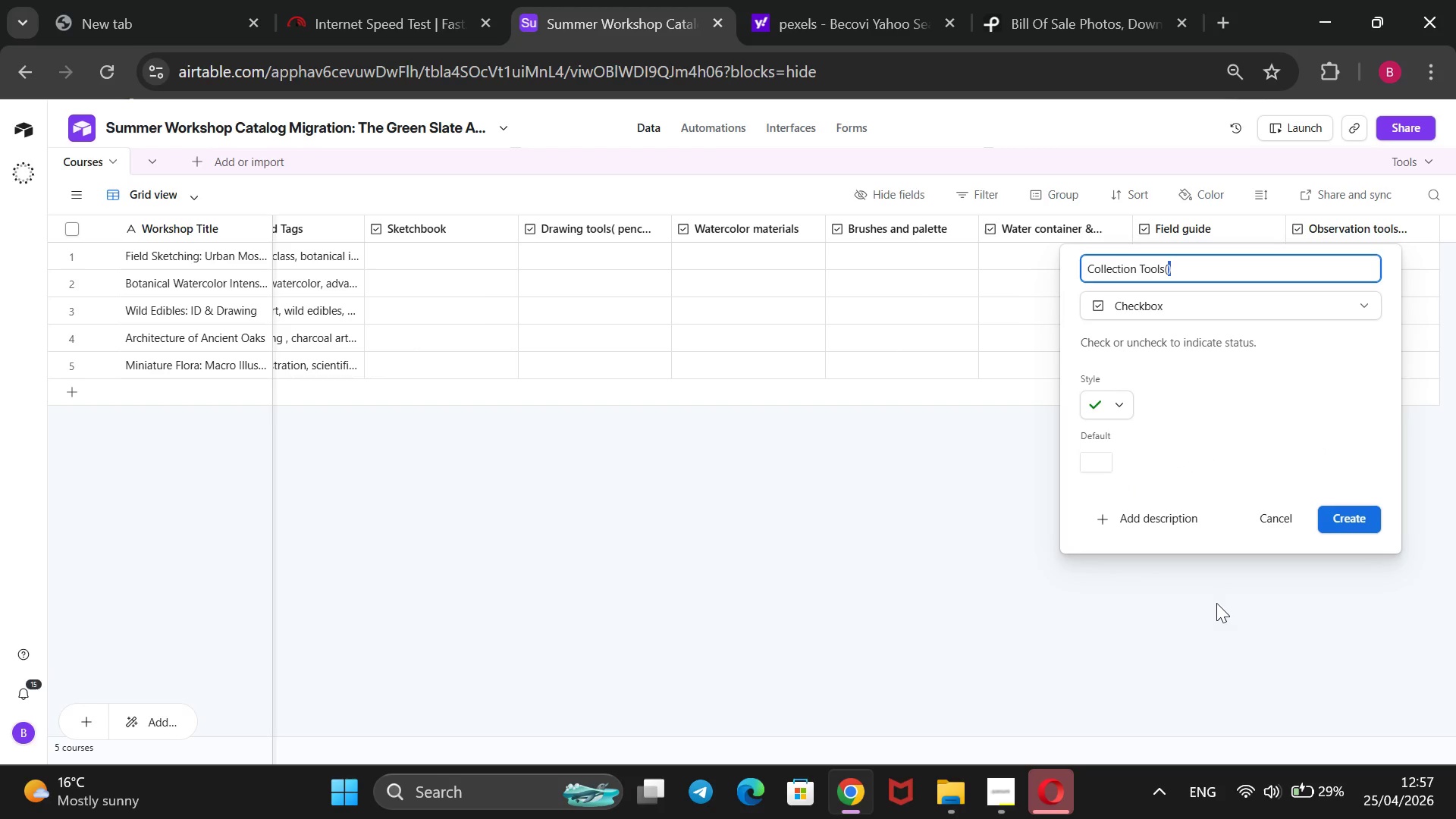 
type(bags, knife.)
key(Backspace)
type(, gloves))
 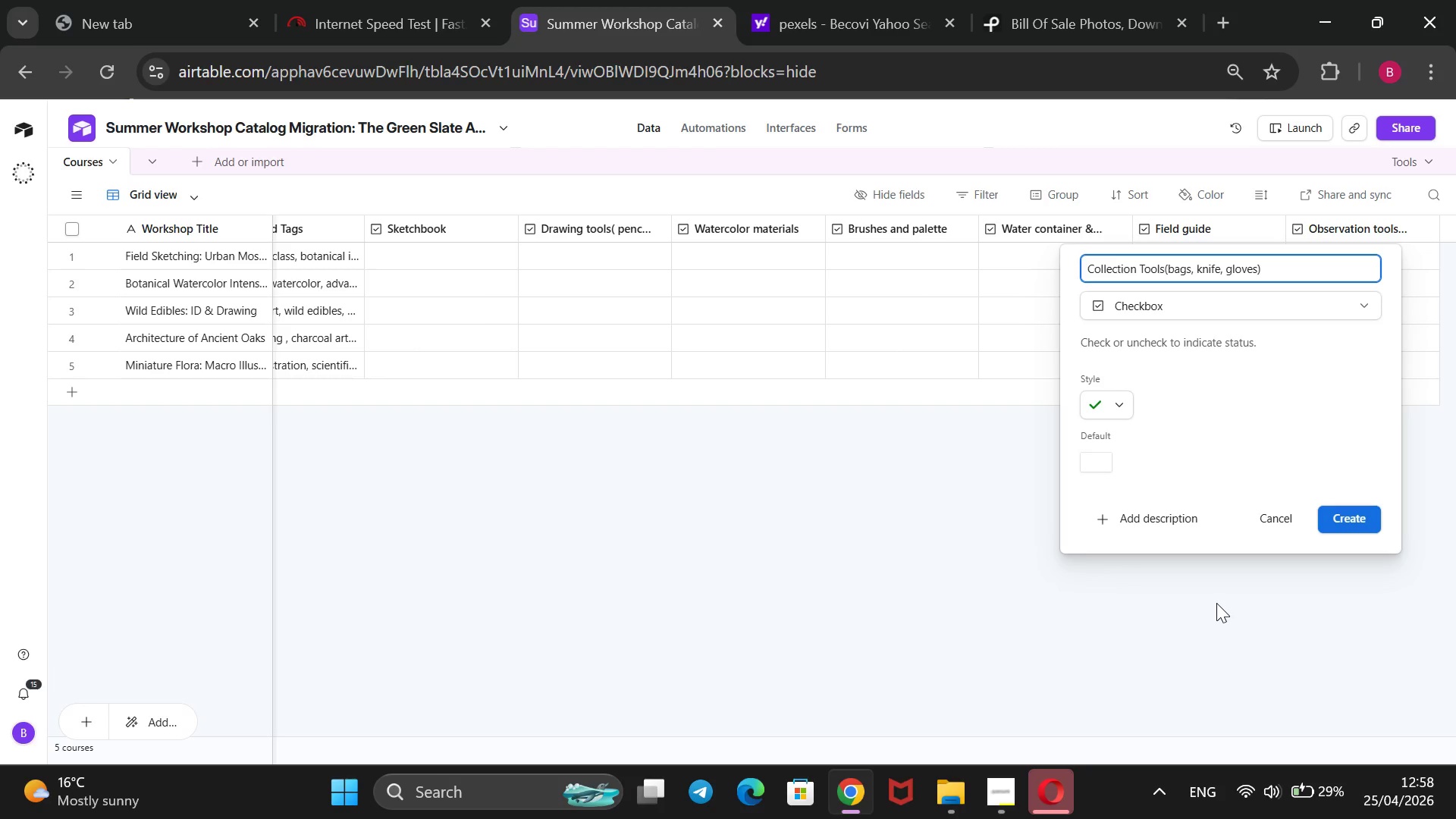 
key(Enter)
 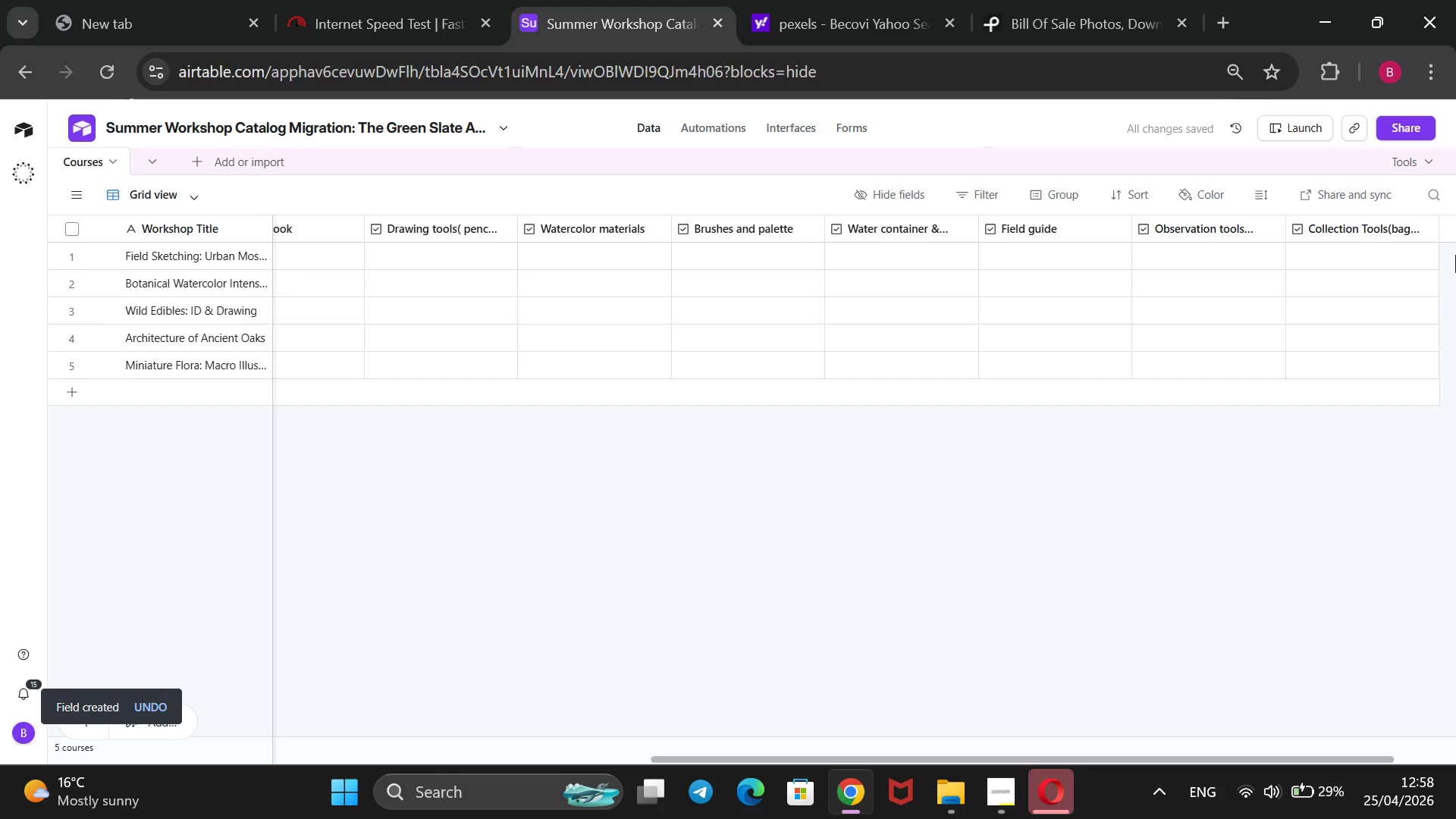 
left_click([1448, 217])
 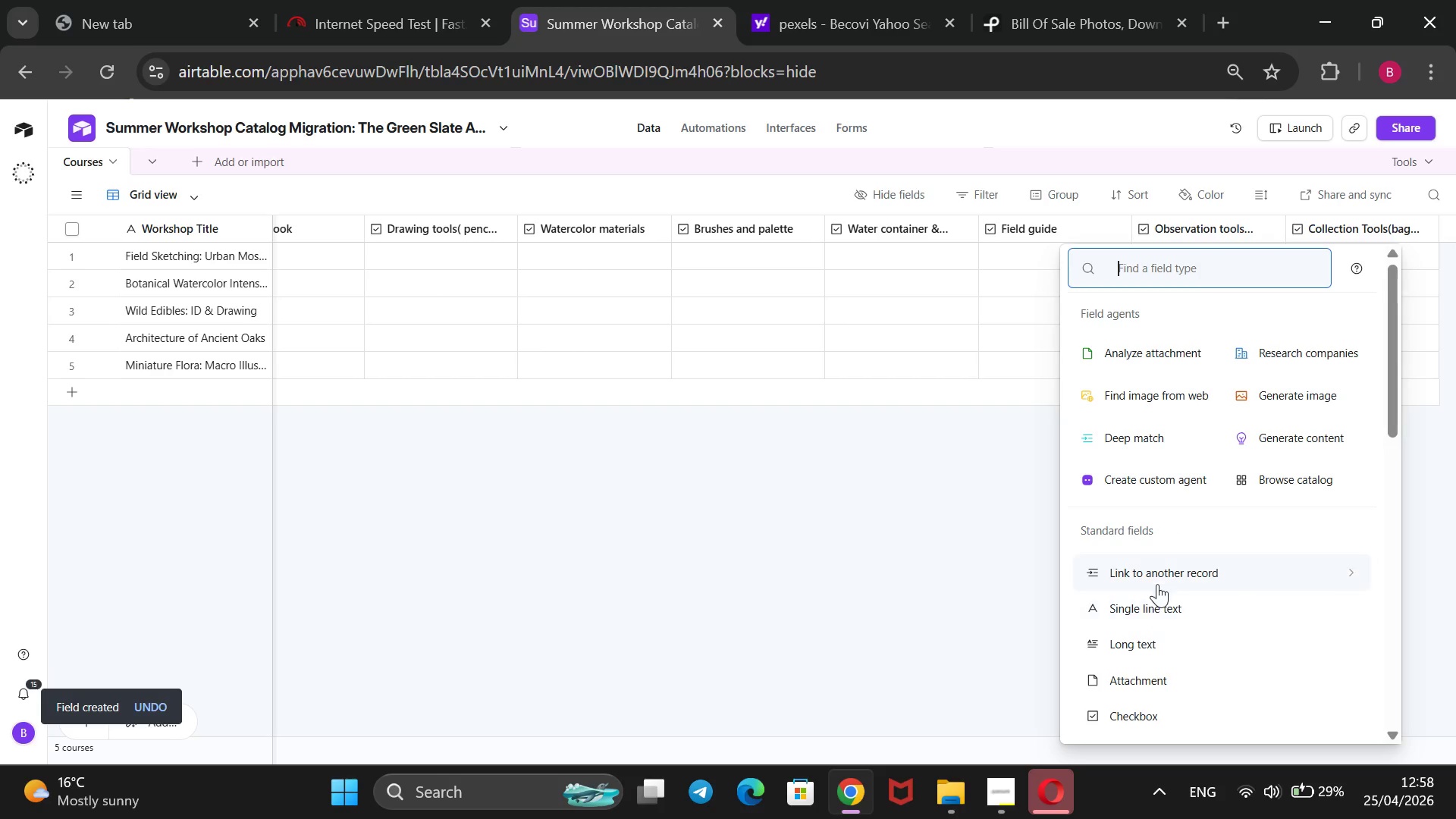 
wait(6.44)
 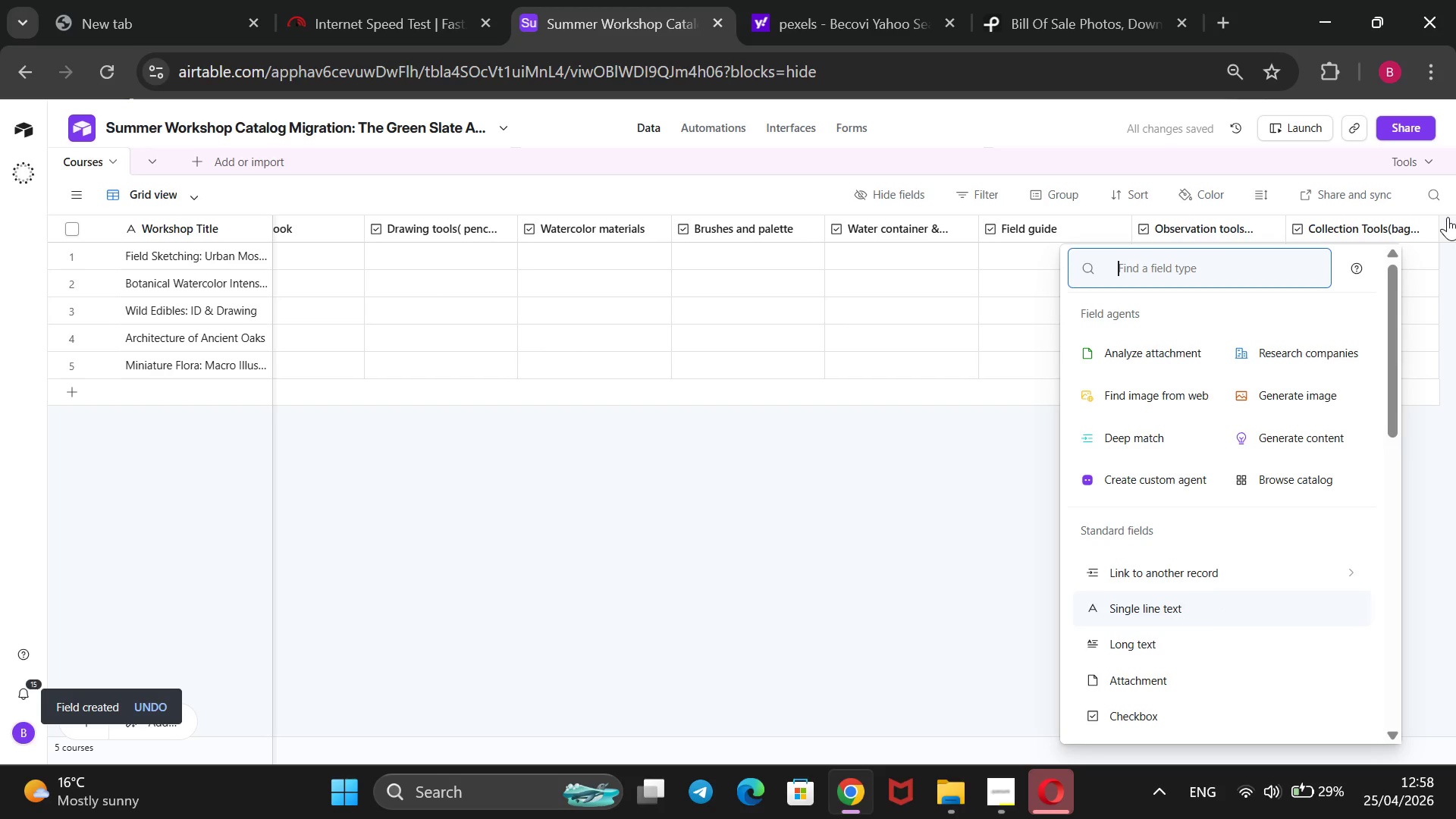 
left_click([1147, 706])
 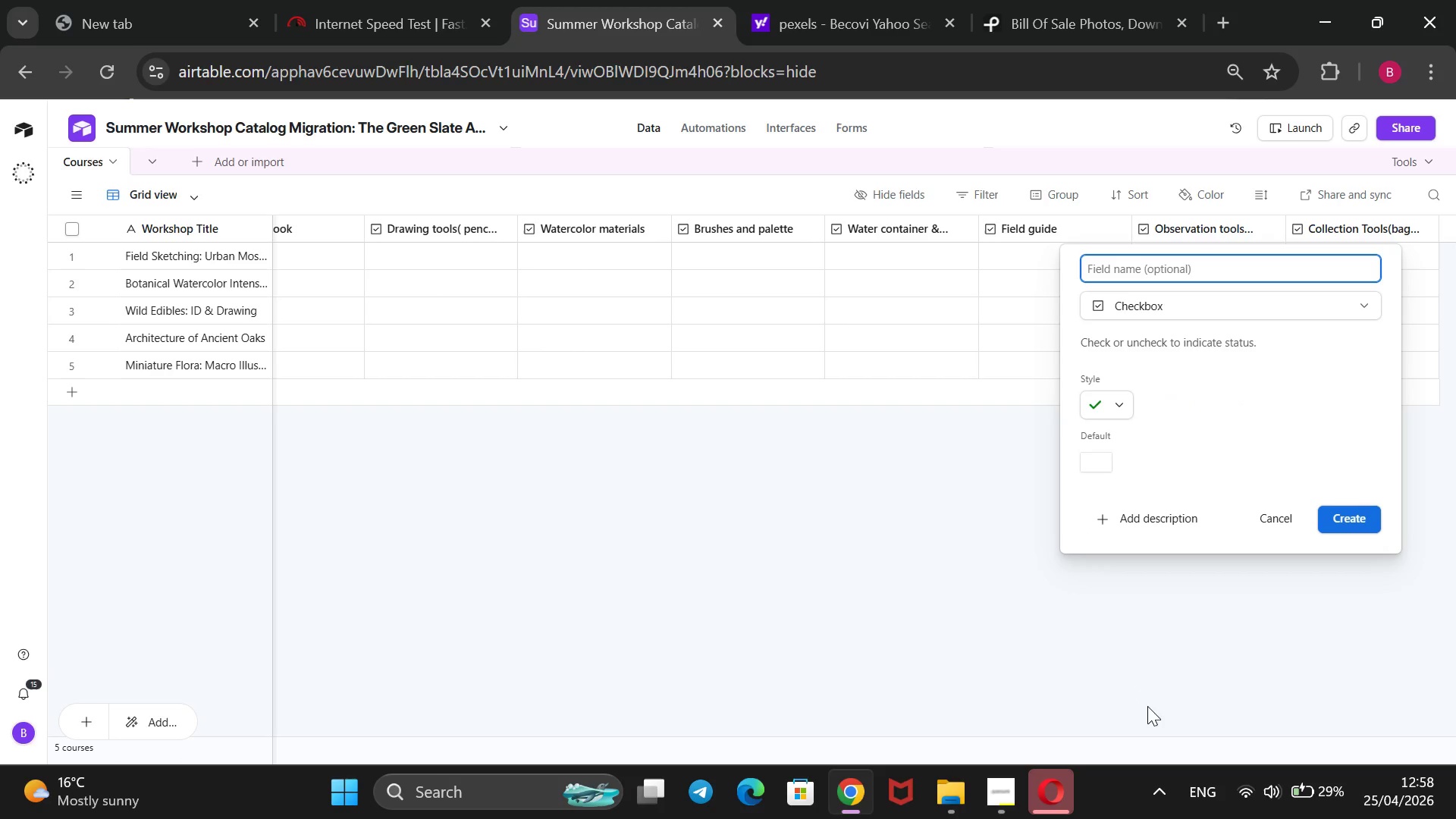 
type(Camera/ phone)
 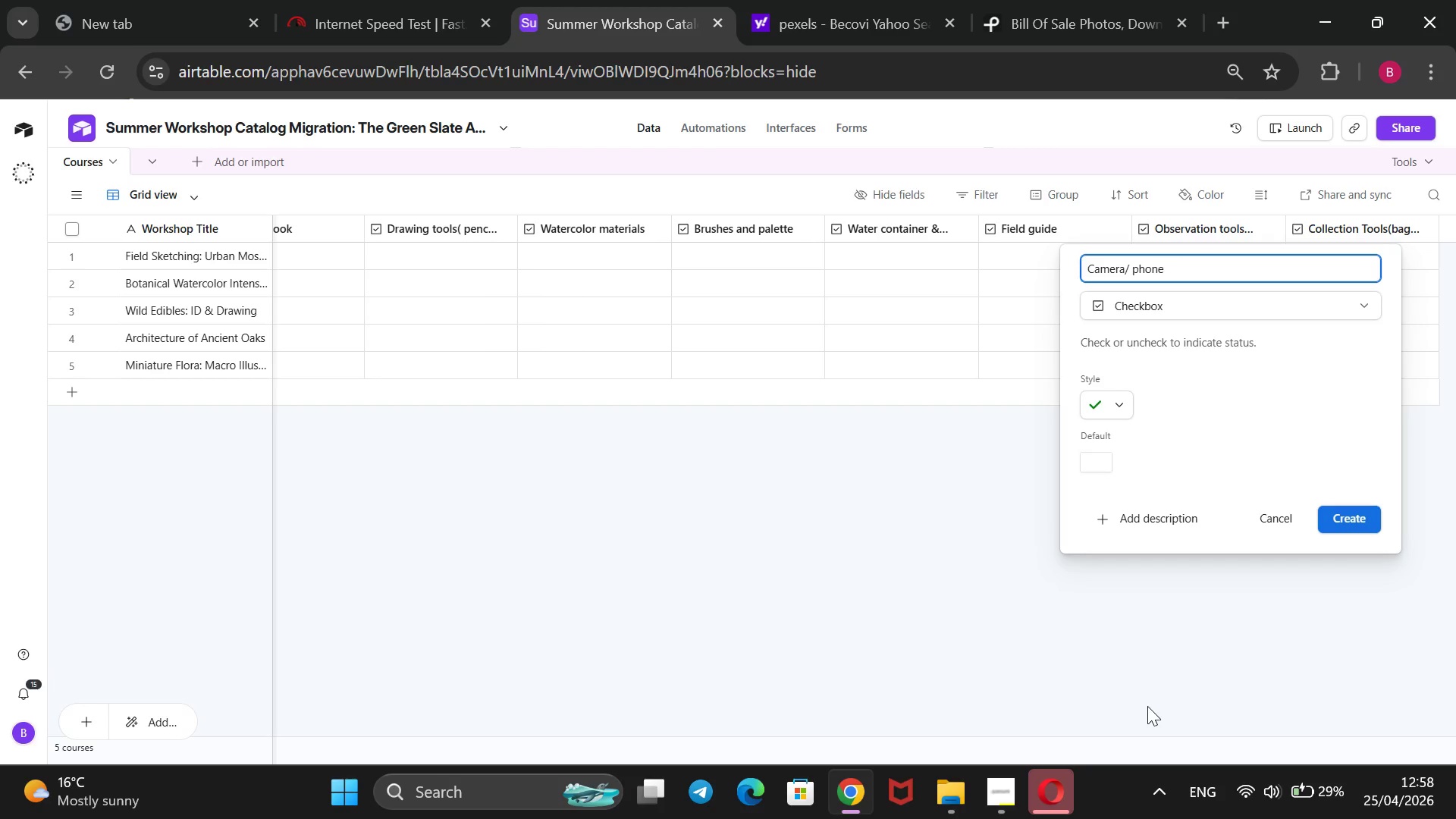 
key(Enter)
 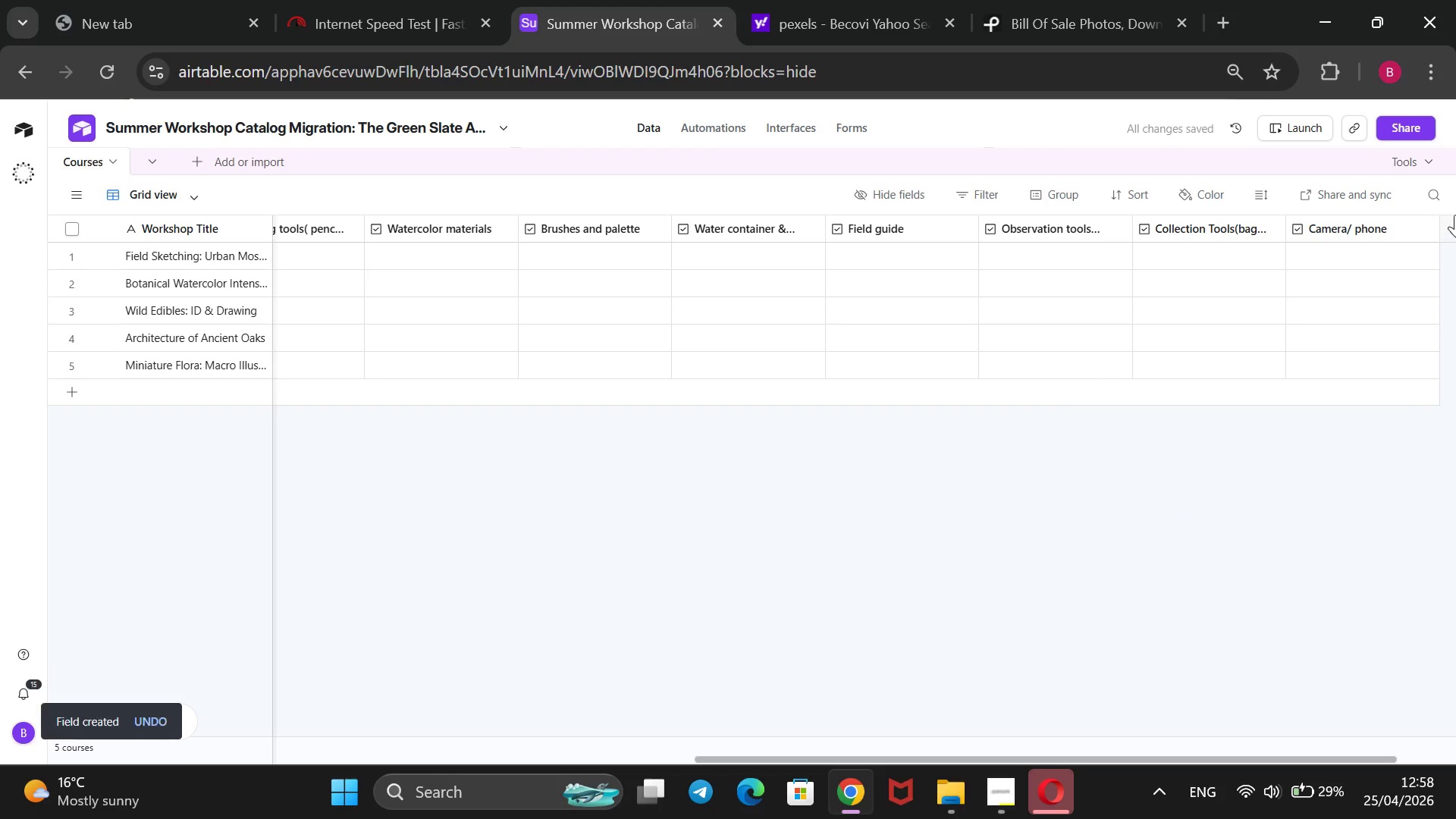 
left_click([1449, 227])
 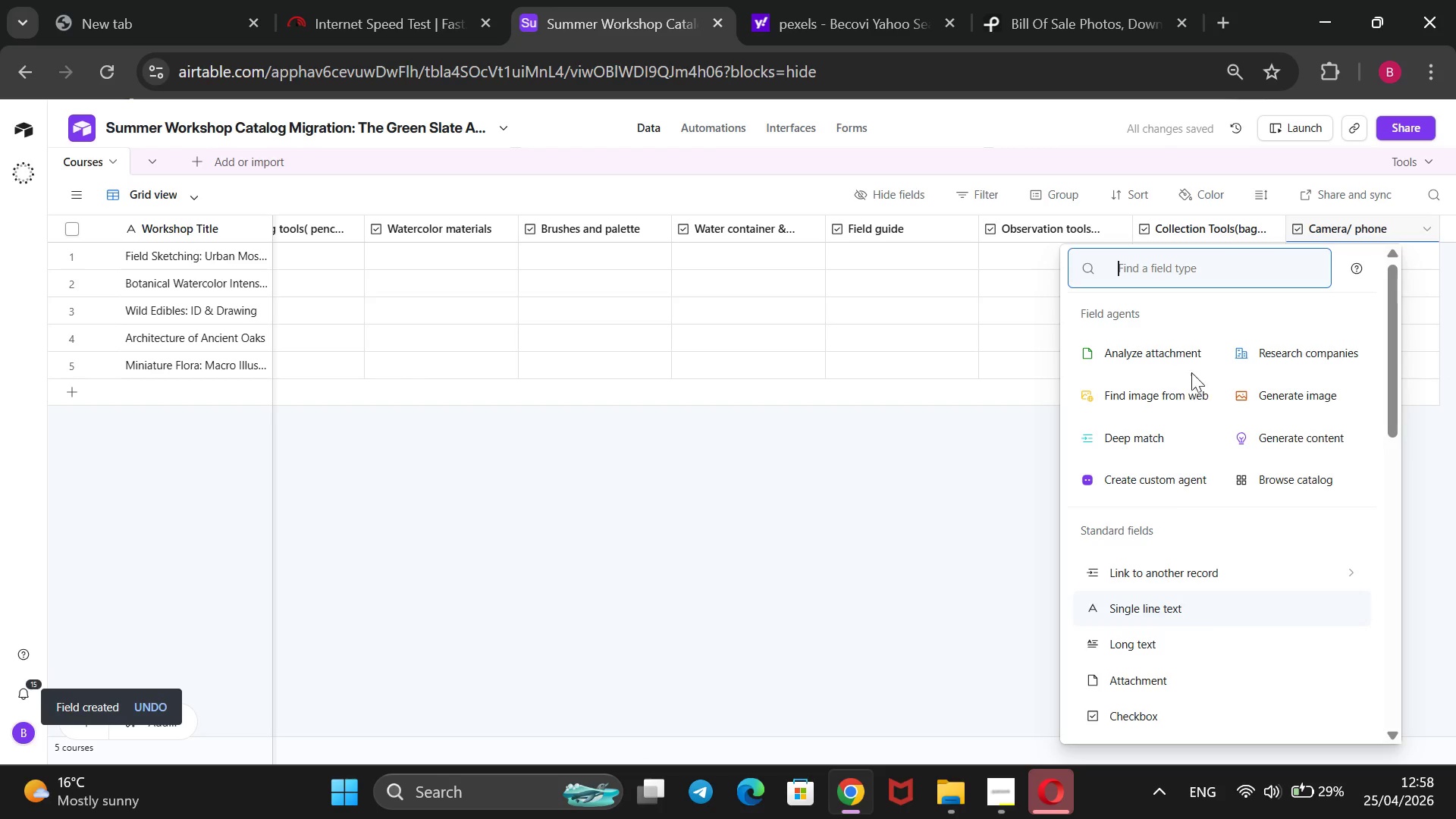 
left_click([1131, 719])
 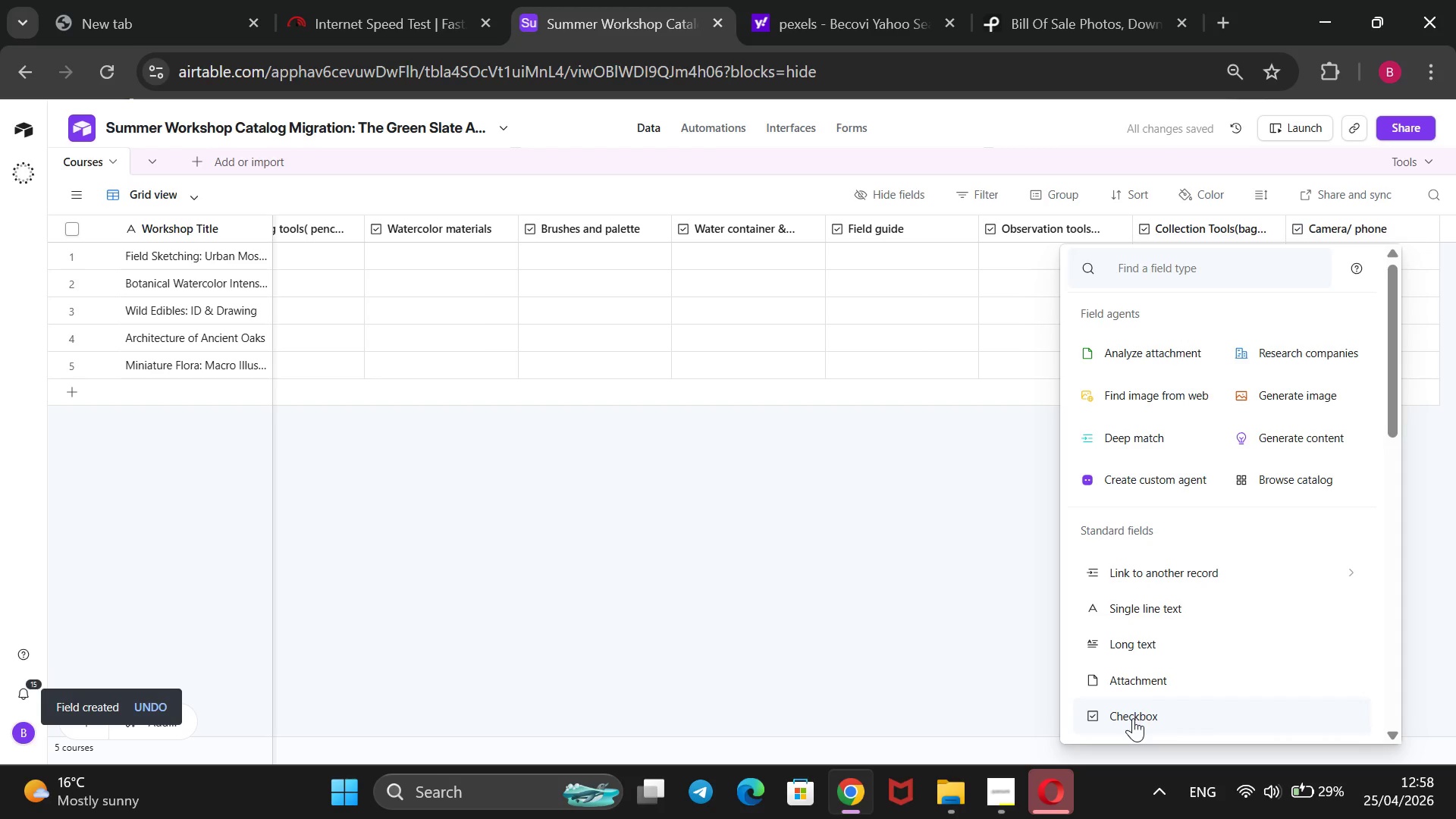 
type(Et)
key(Backspace)
type(xtra gear ())
 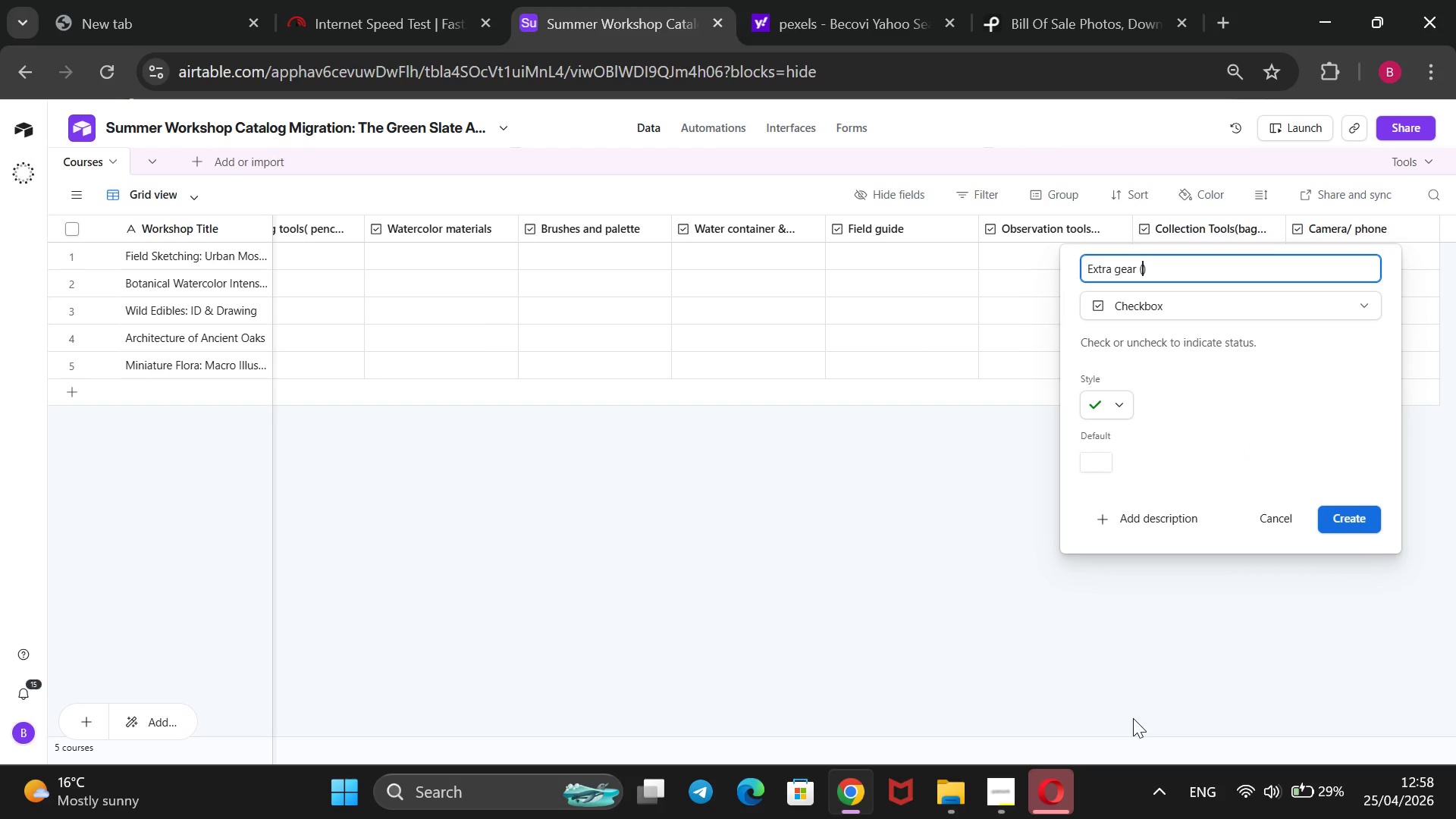 
 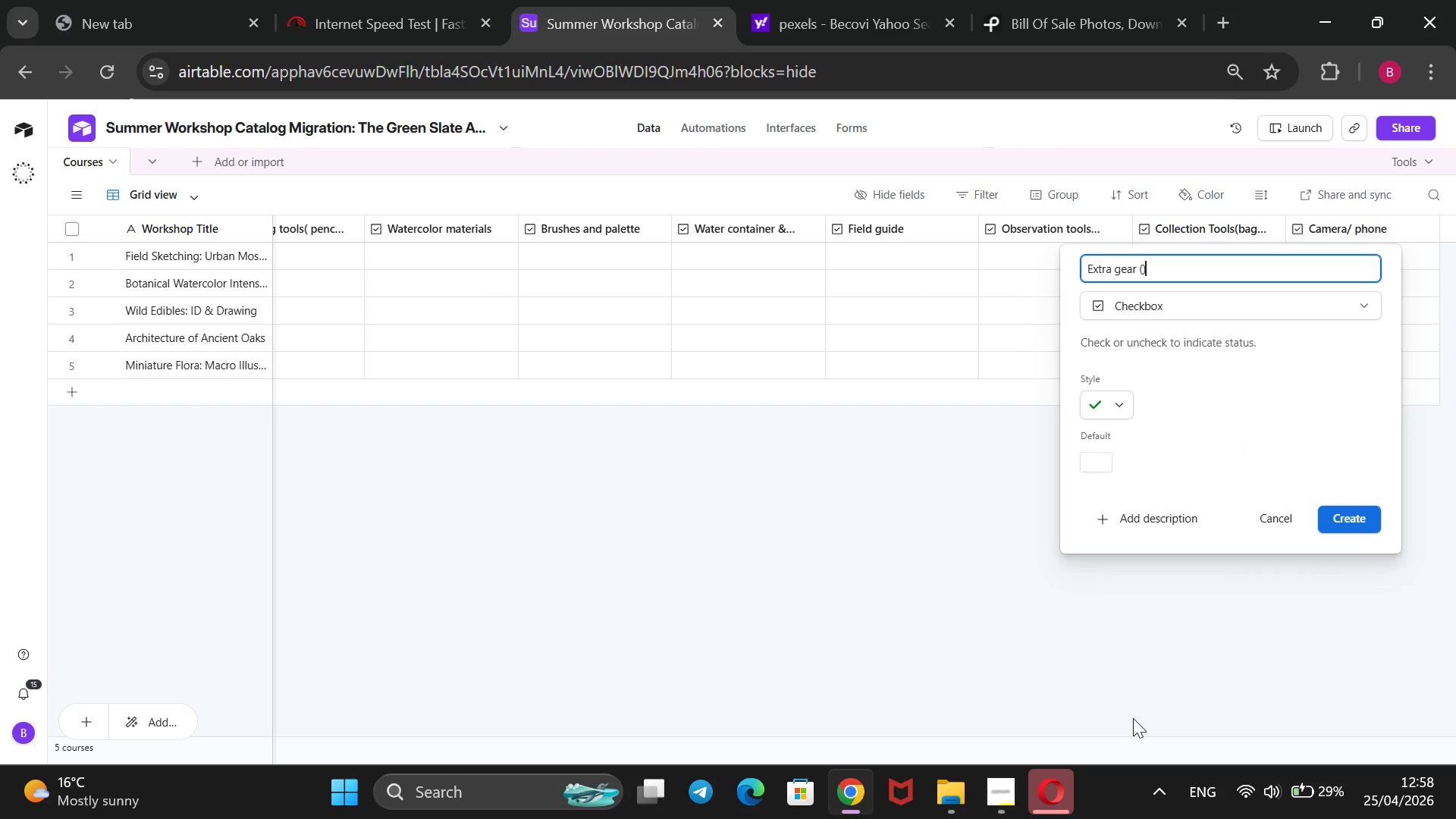 
key(ArrowLeft)
 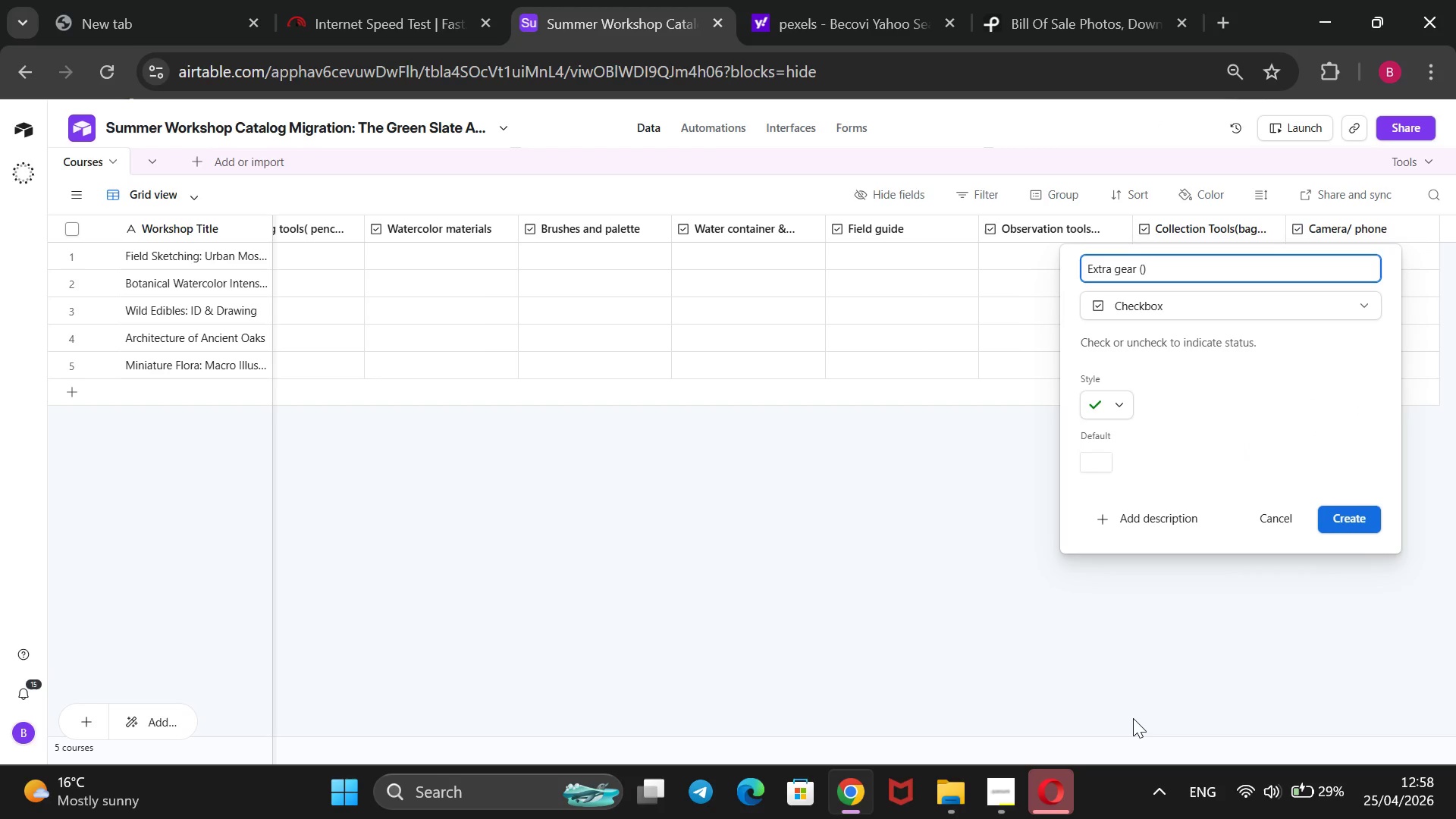 
type(stool, stri)
key(Backspace)
key(Backspace)
key(Backspace)
key(Backspace)
type(tripod, mat)
 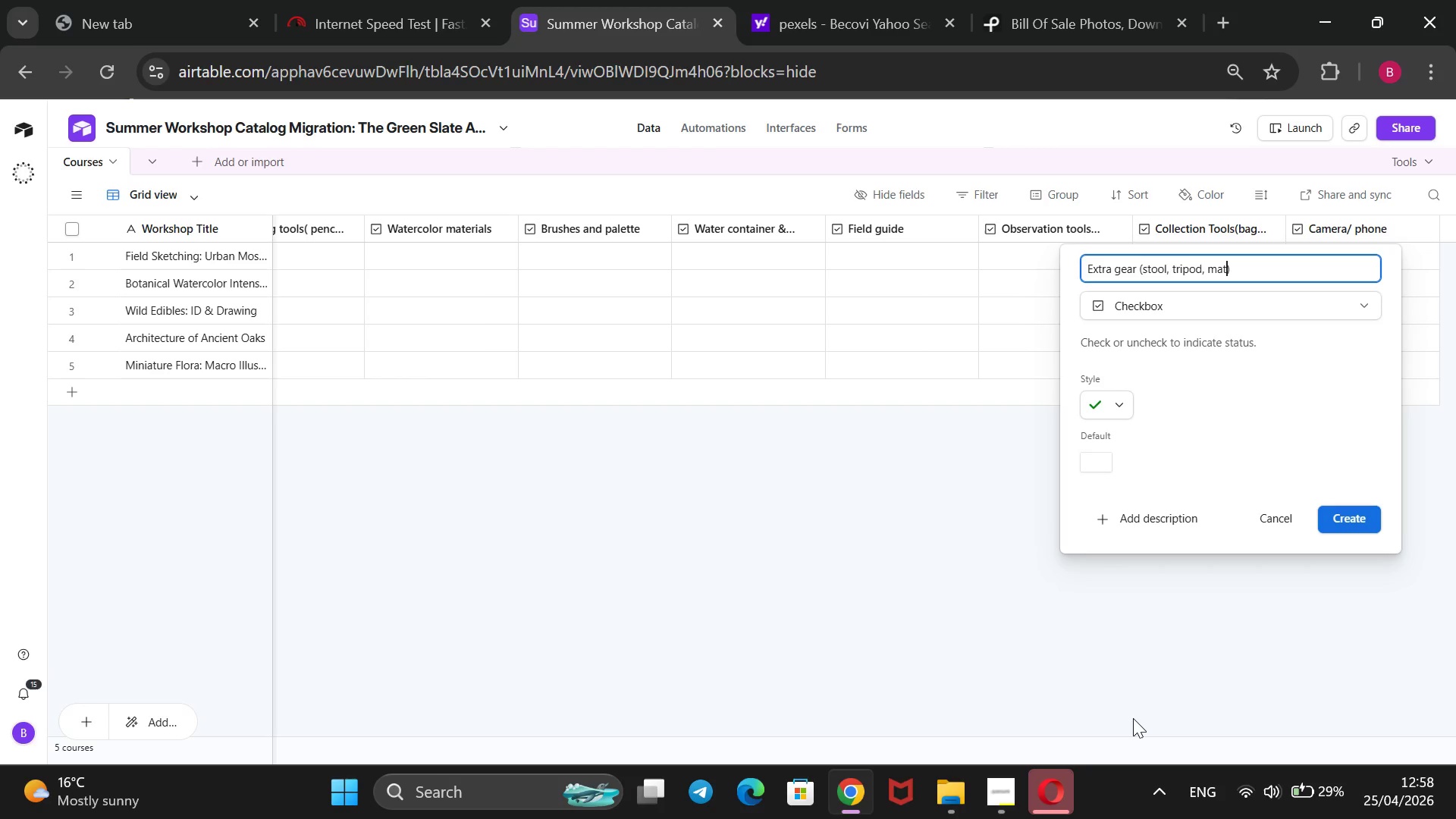 
key(Enter)
 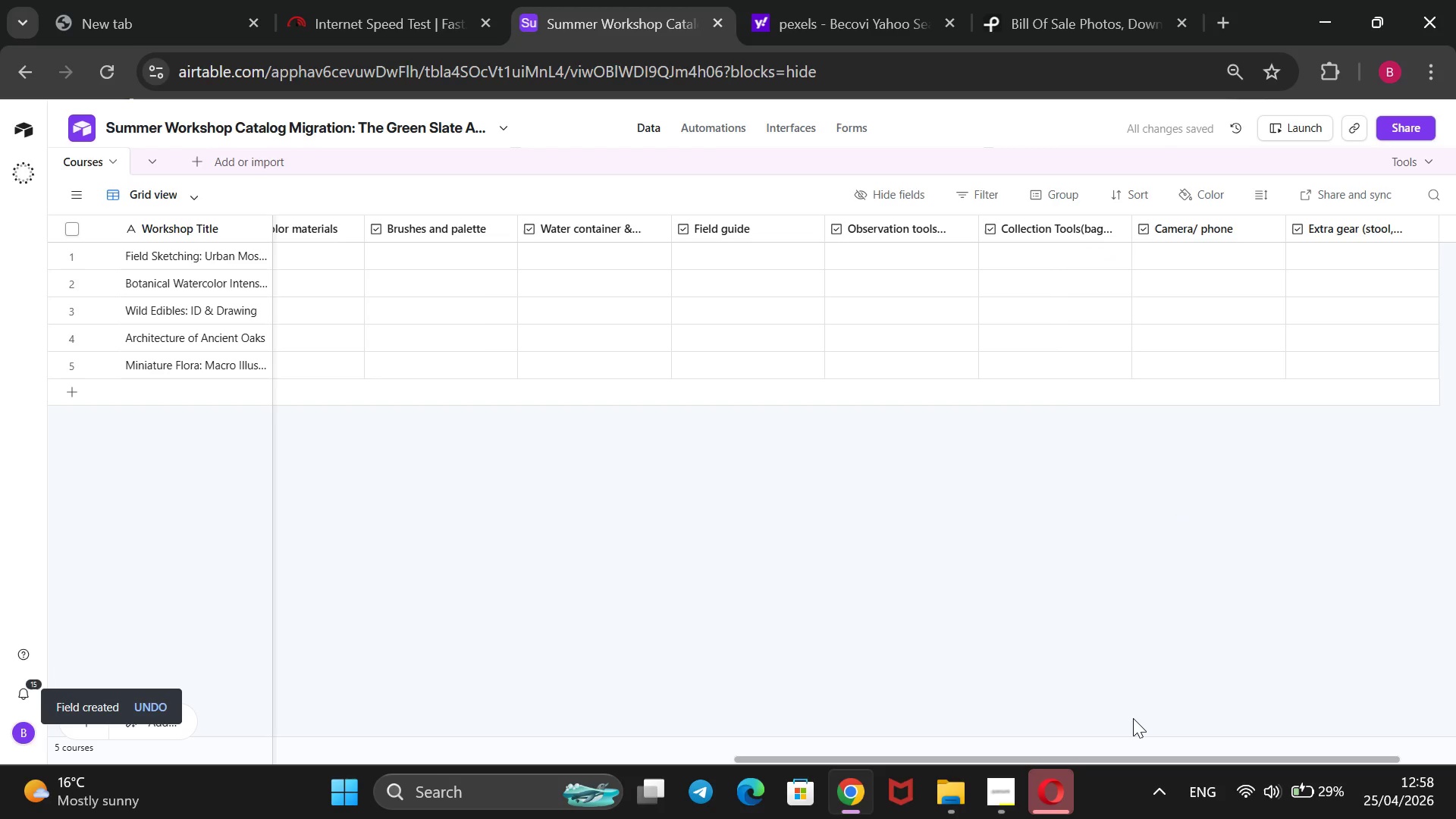 
left_click([1133, 718])